 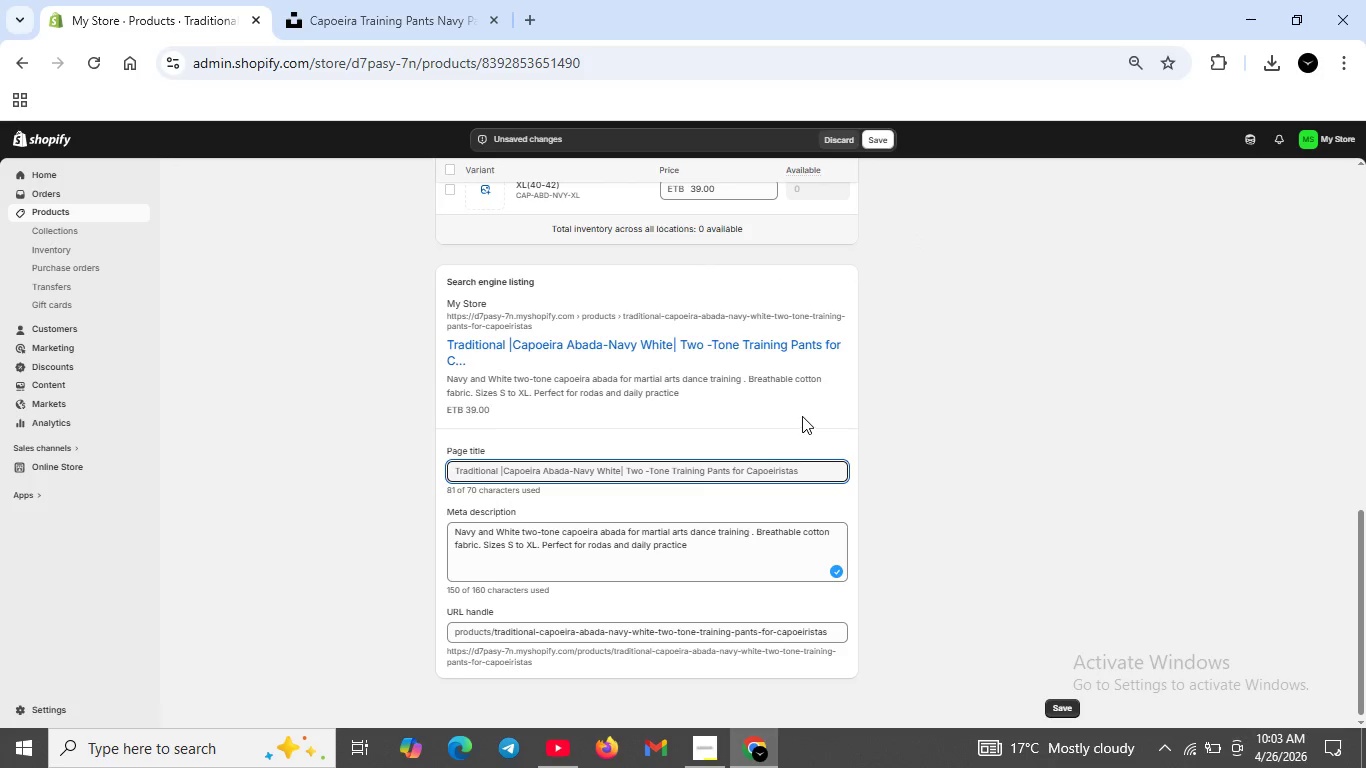 
left_click_drag(start_coordinate=[760, 628], to_coordinate=[863, 631])
 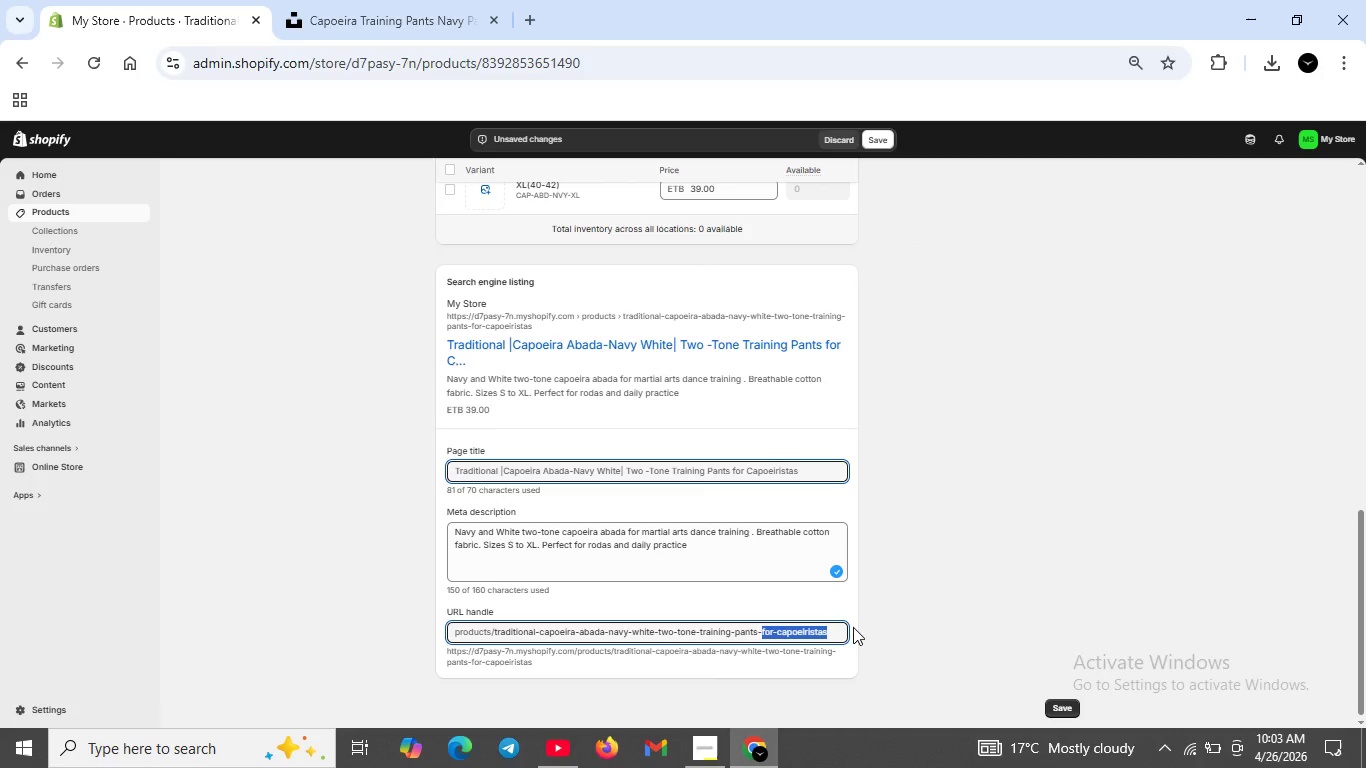 
key(Backspace)
 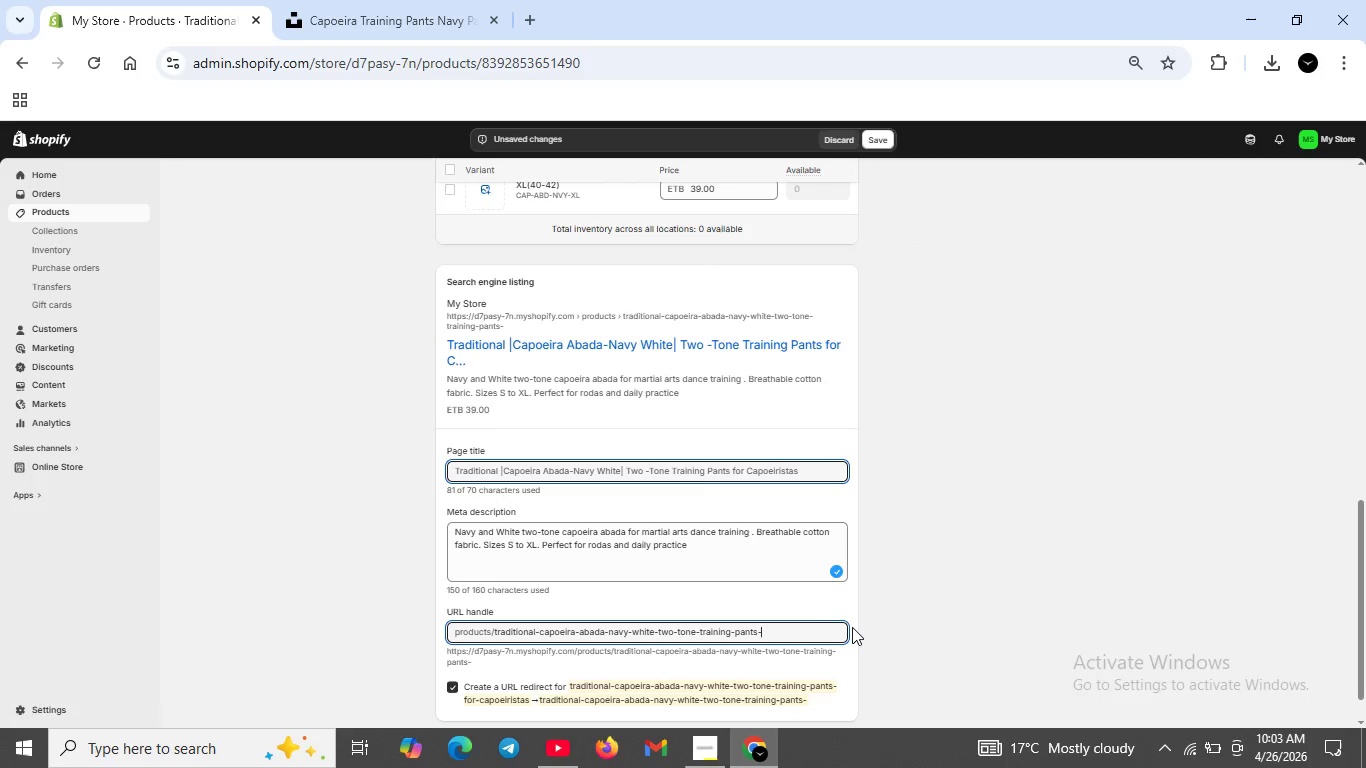 
key(Backspace)
 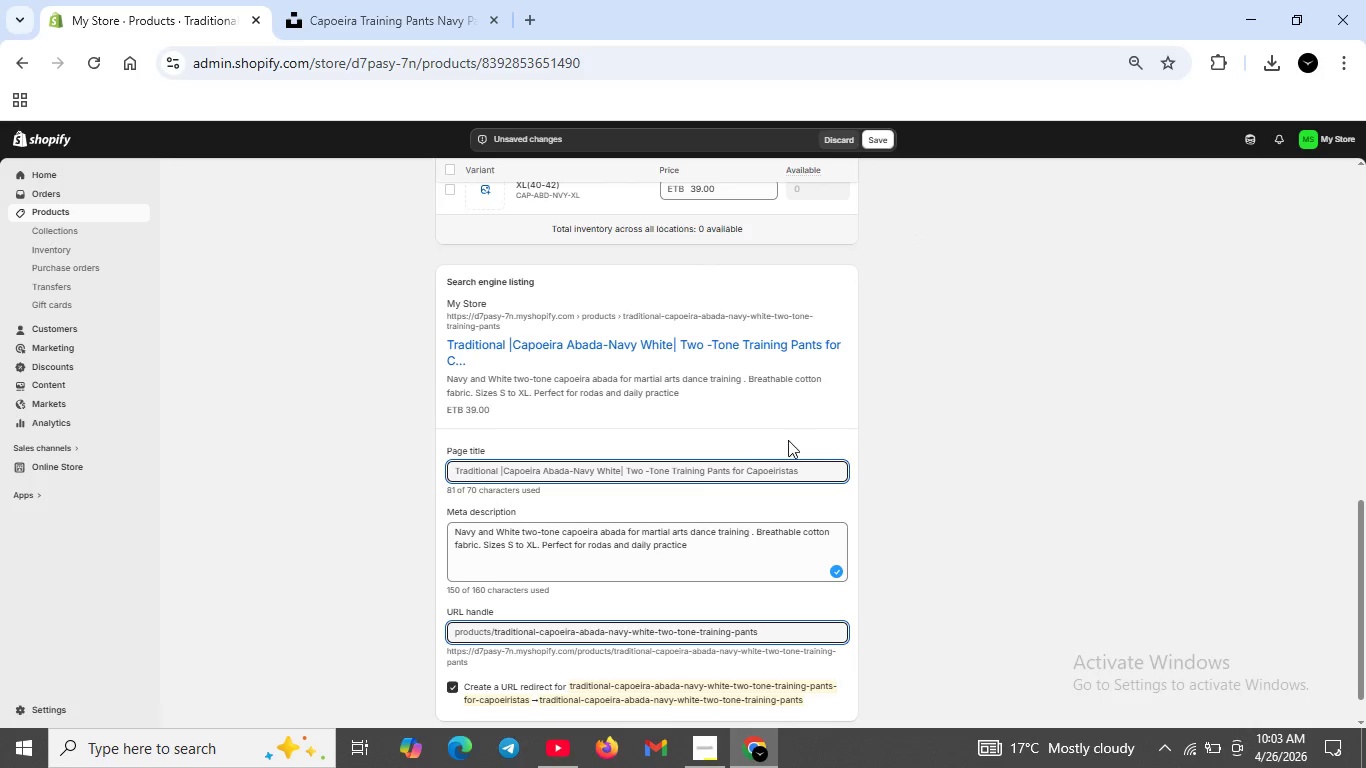 
scroll: coordinate [768, 460], scroll_direction: up, amount: 7.0
 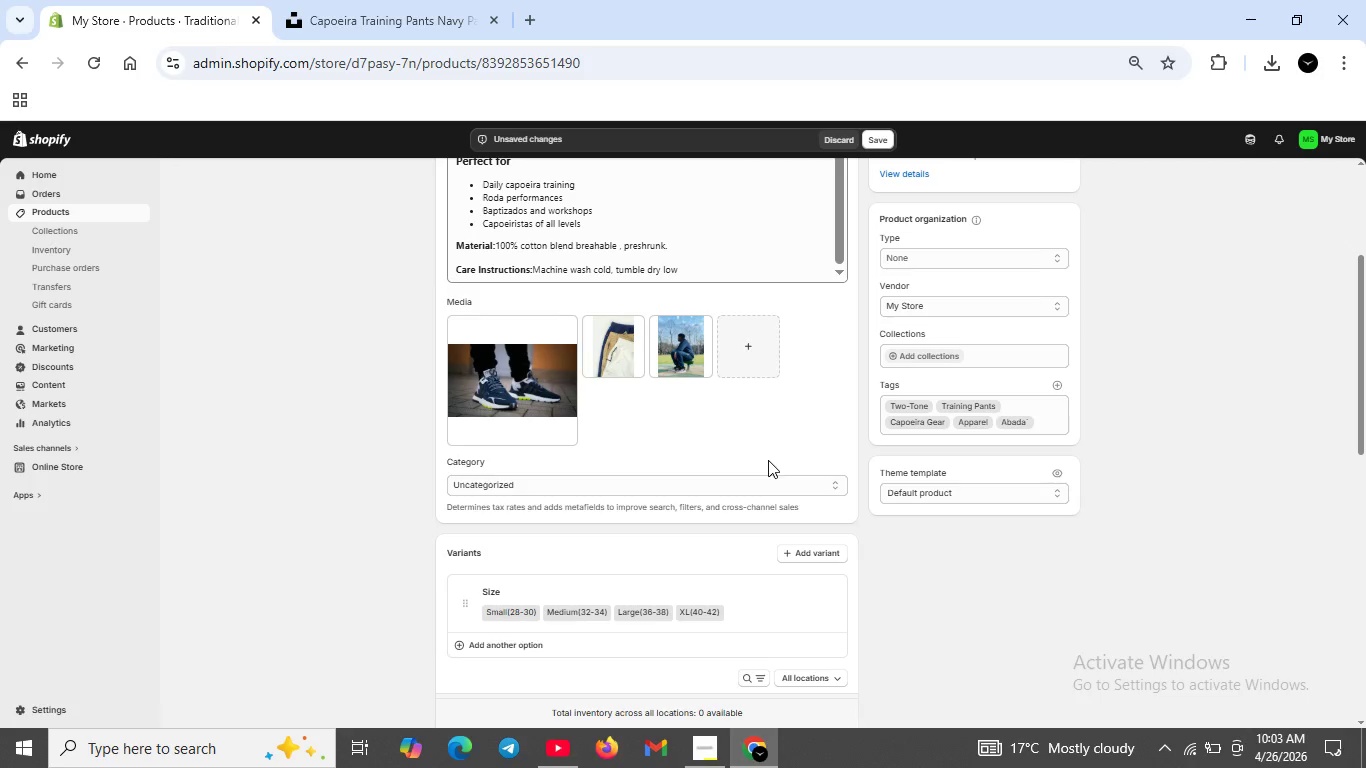 
scroll: coordinate [768, 460], scroll_direction: down, amount: 3.0
 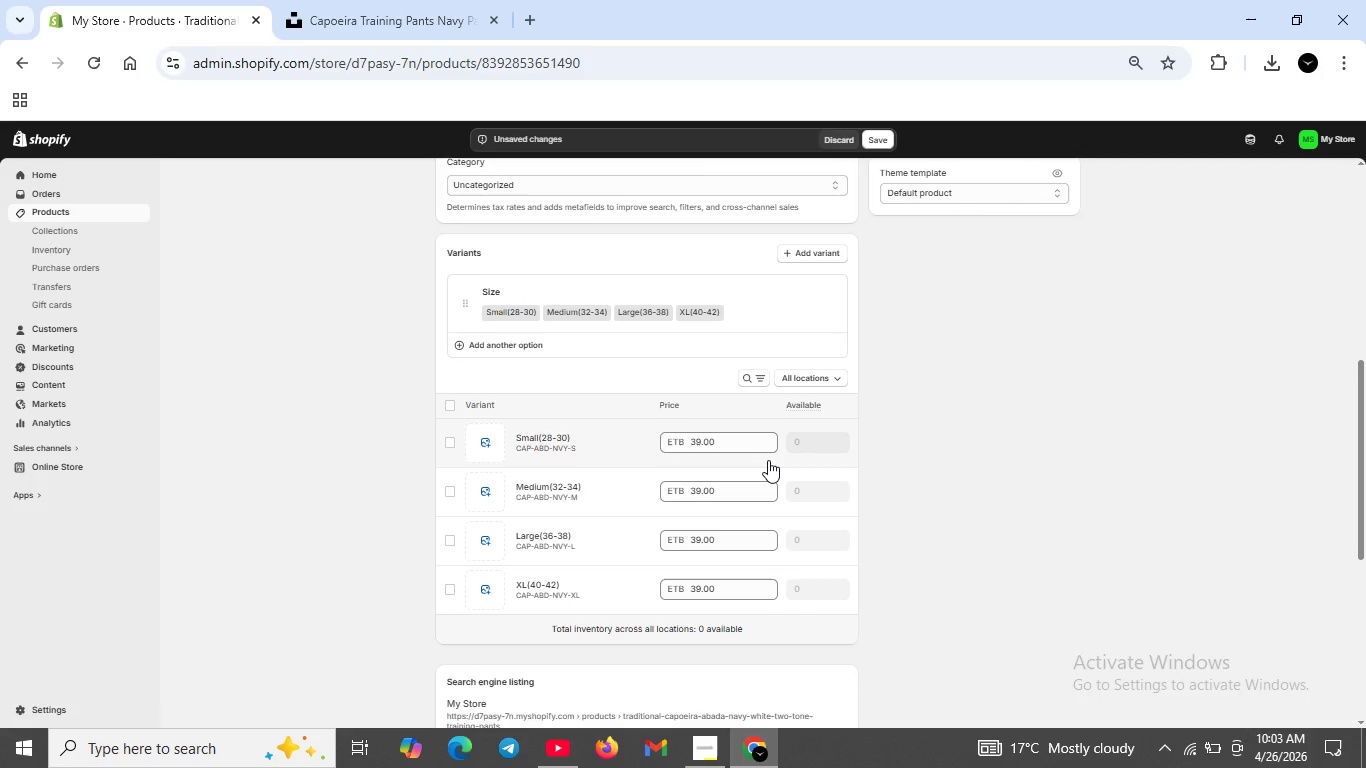 
scroll: coordinate [768, 460], scroll_direction: up, amount: 3.0
 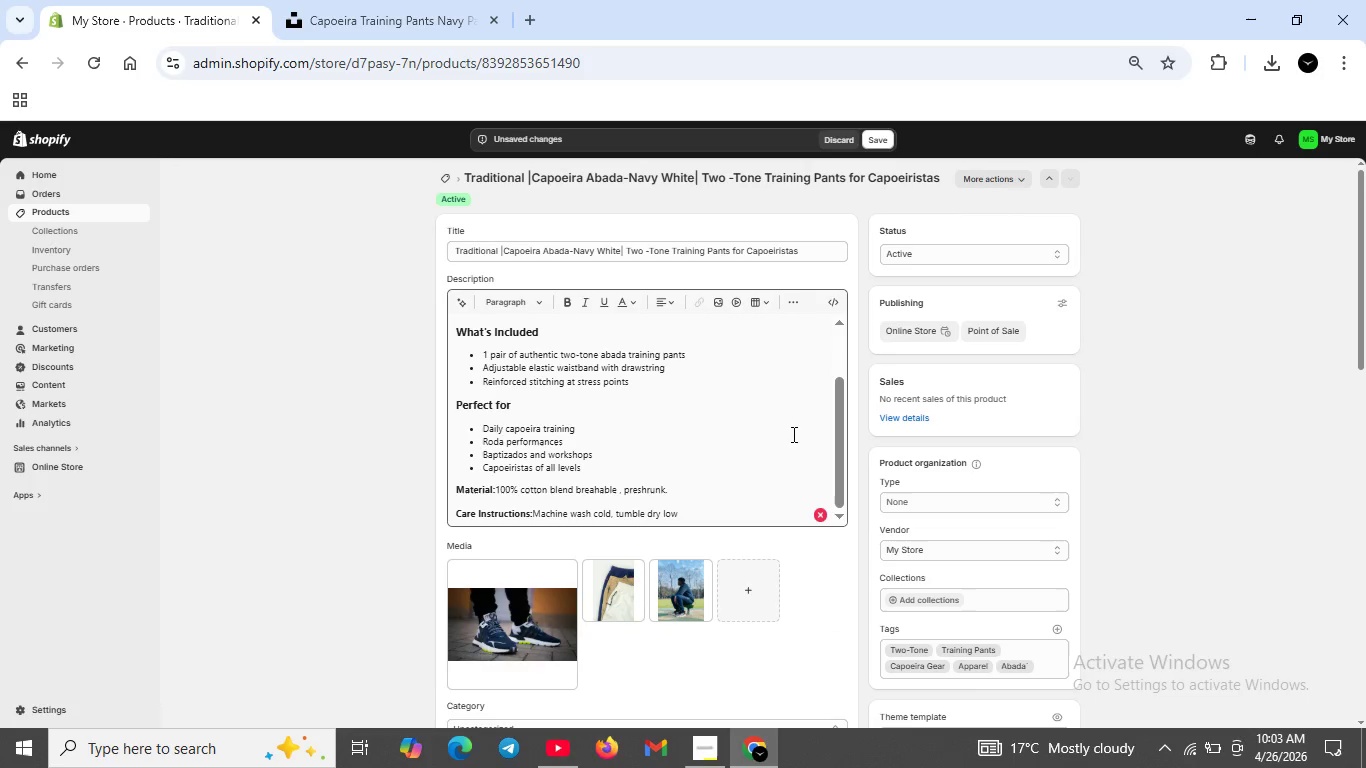 
left_click([699, 508])
 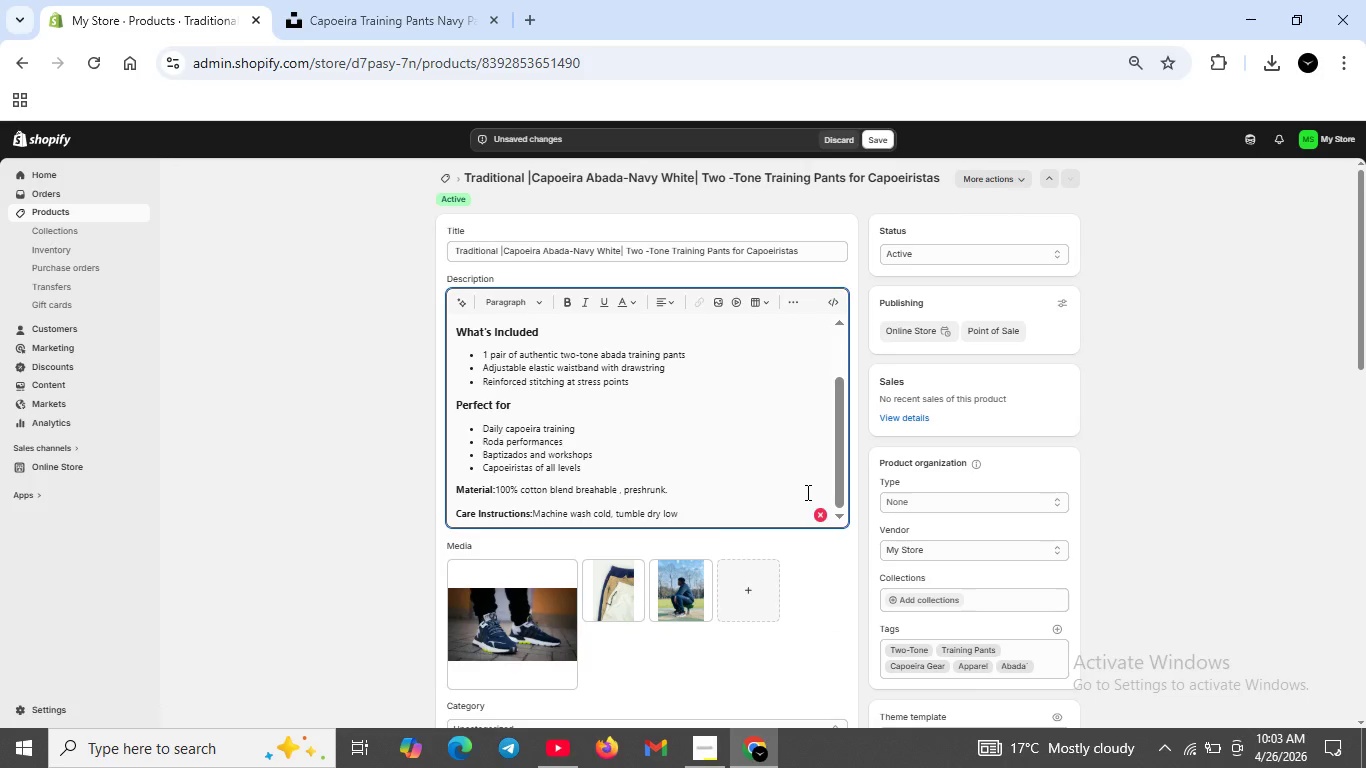 
scroll: coordinate [808, 492], scroll_direction: down, amount: 1.0
 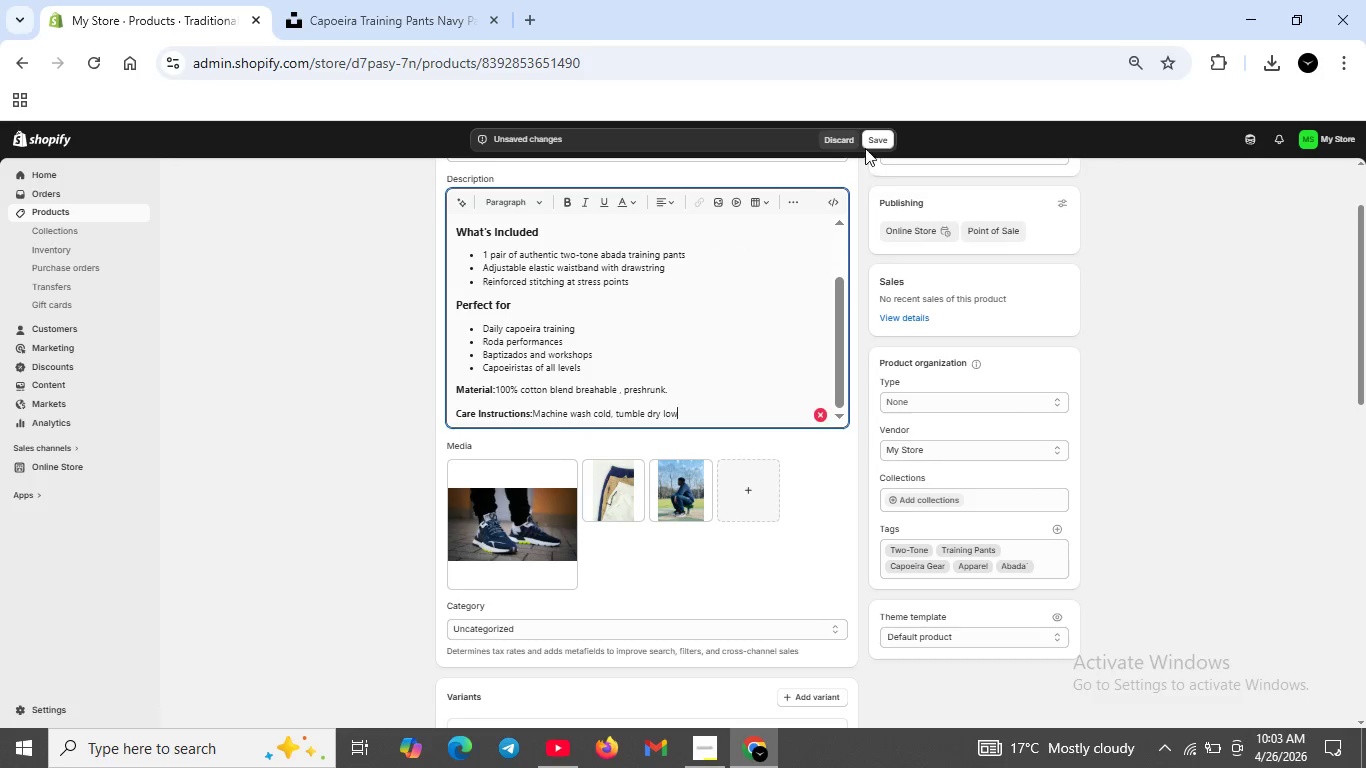 
left_click([870, 137])
 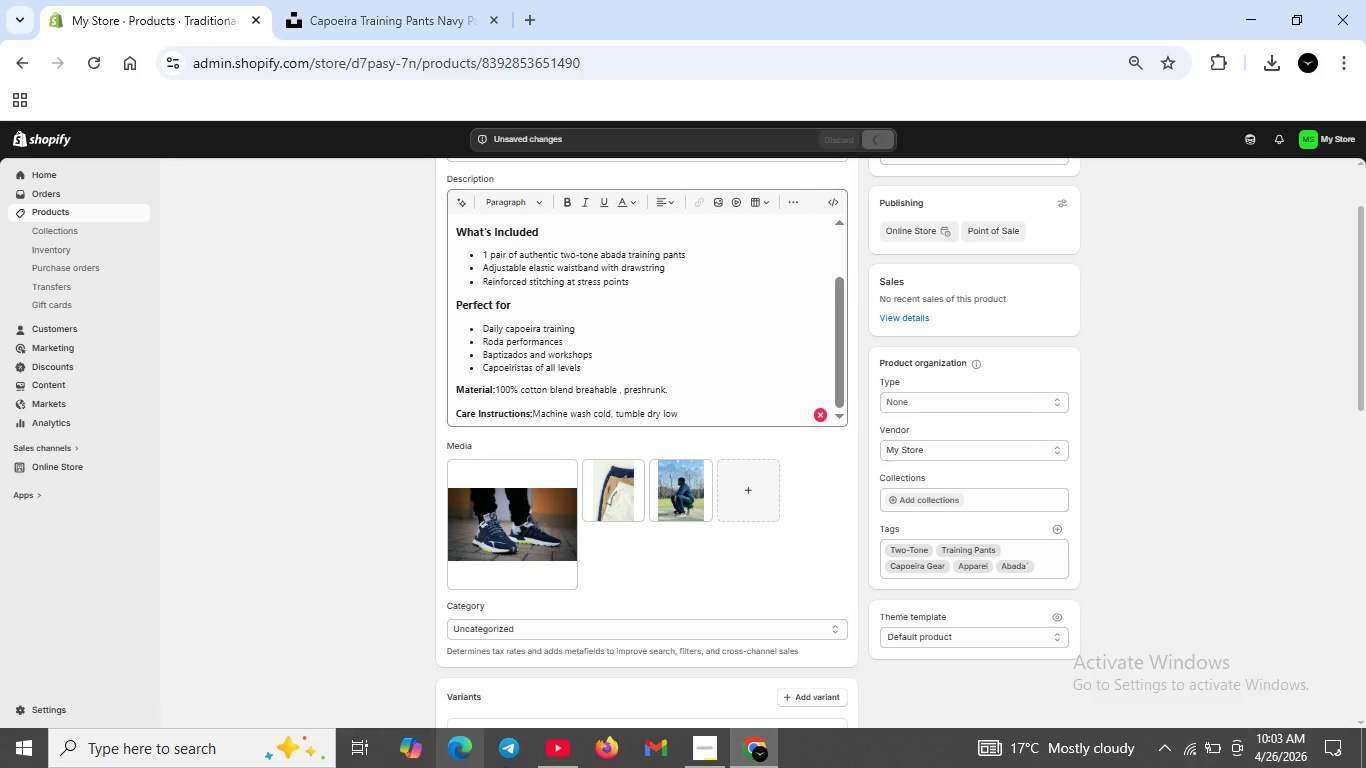 
wait(5.06)
 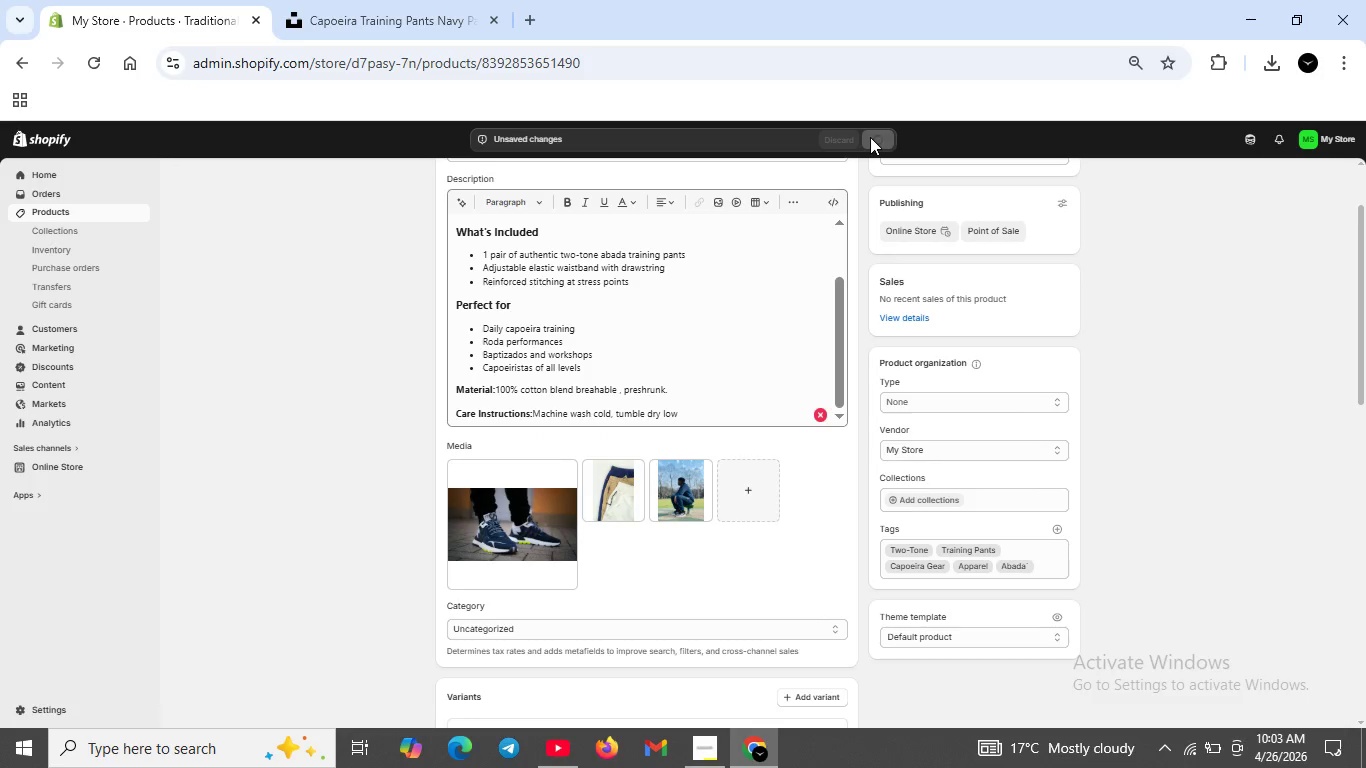 
mouse_move([694, 701])
 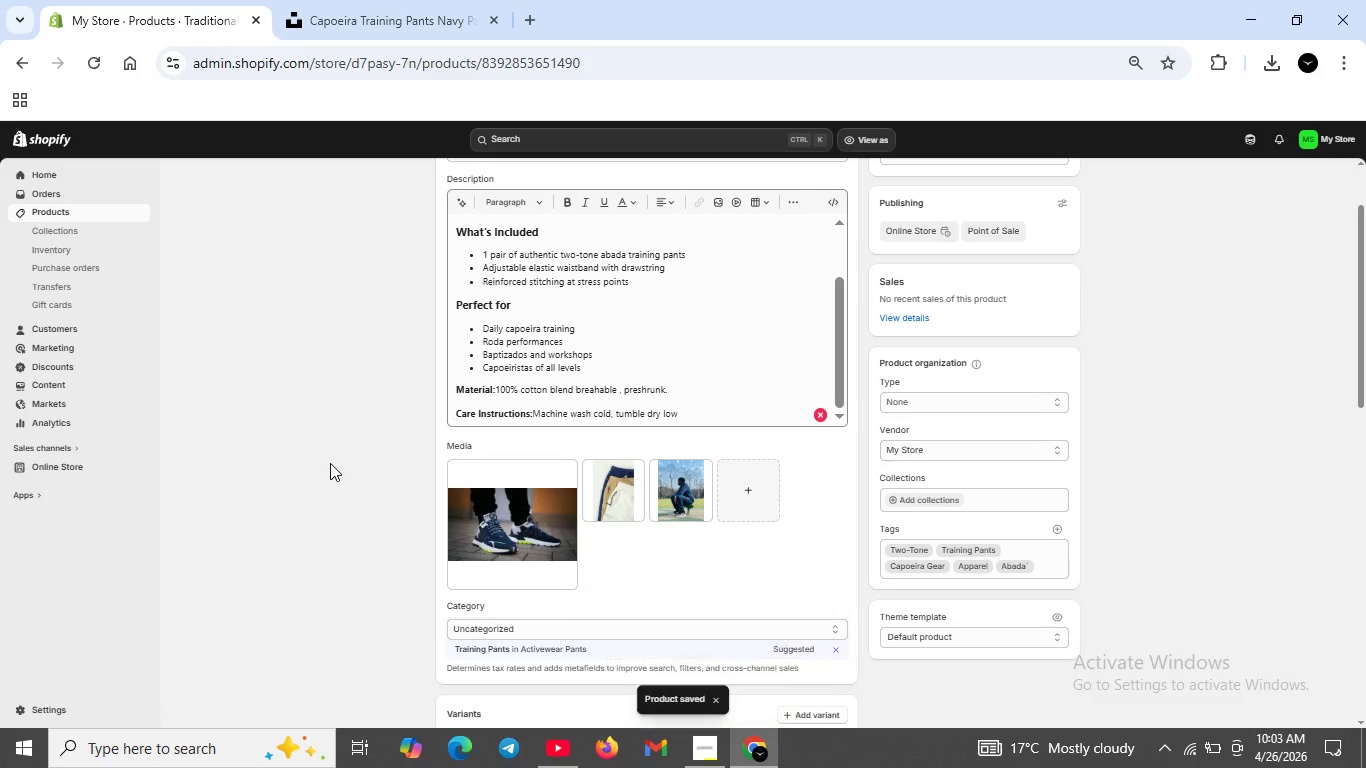 
left_click([330, 463])
 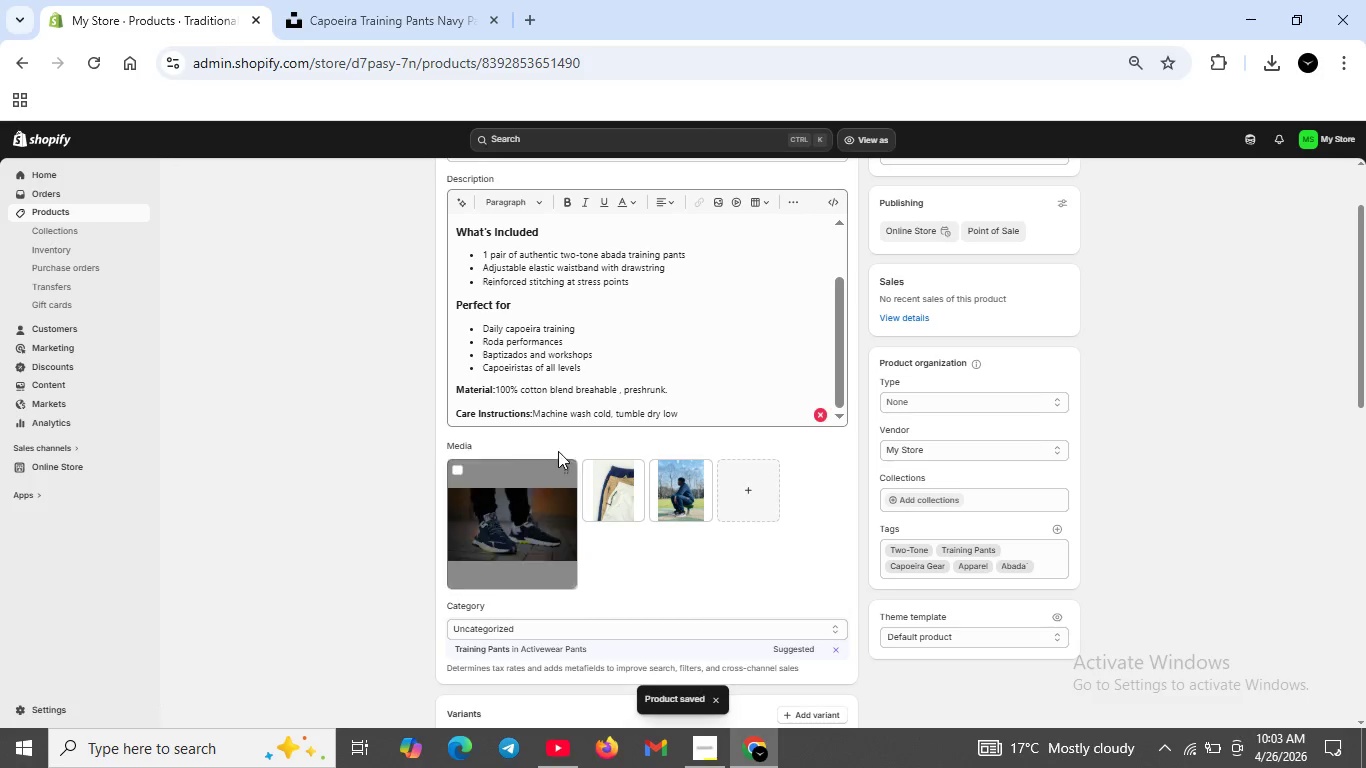 
scroll: coordinate [598, 319], scroll_direction: up, amount: 10.0
 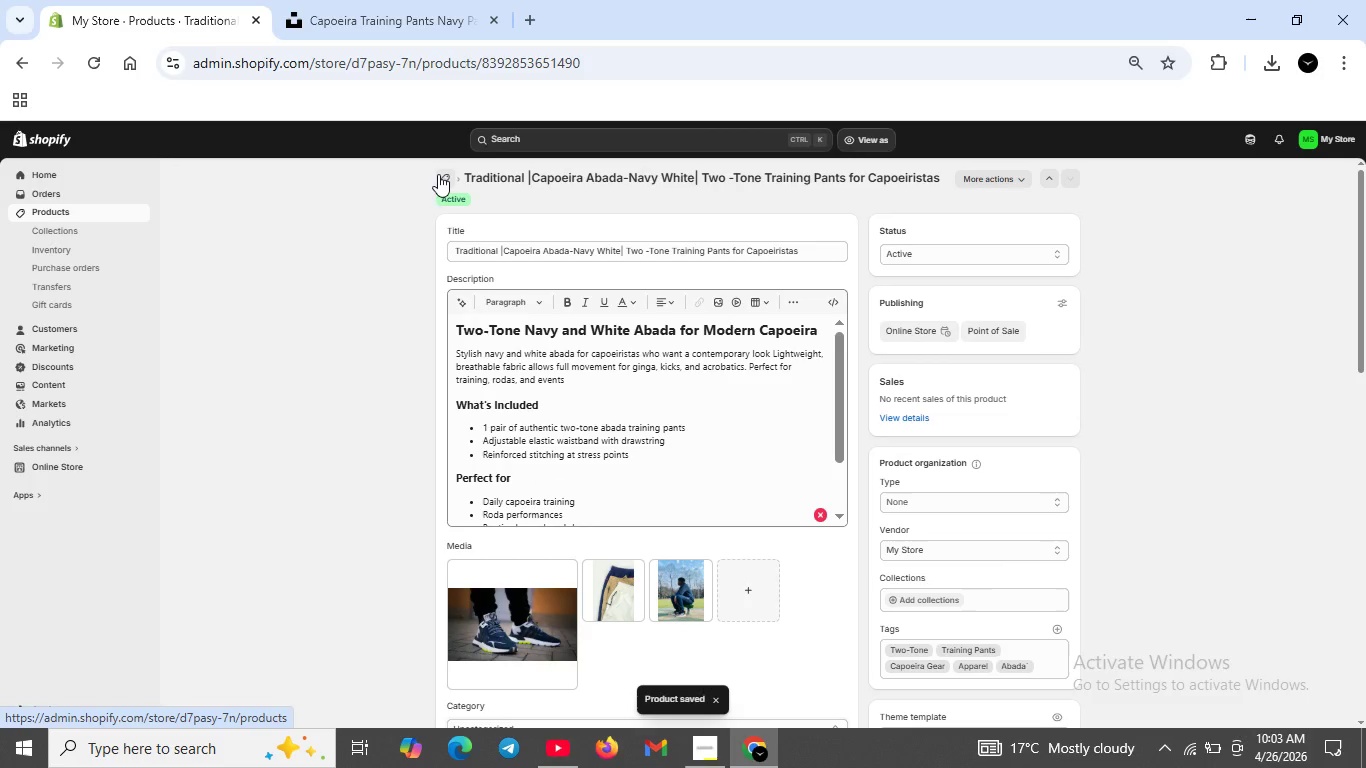 
left_click([444, 175])
 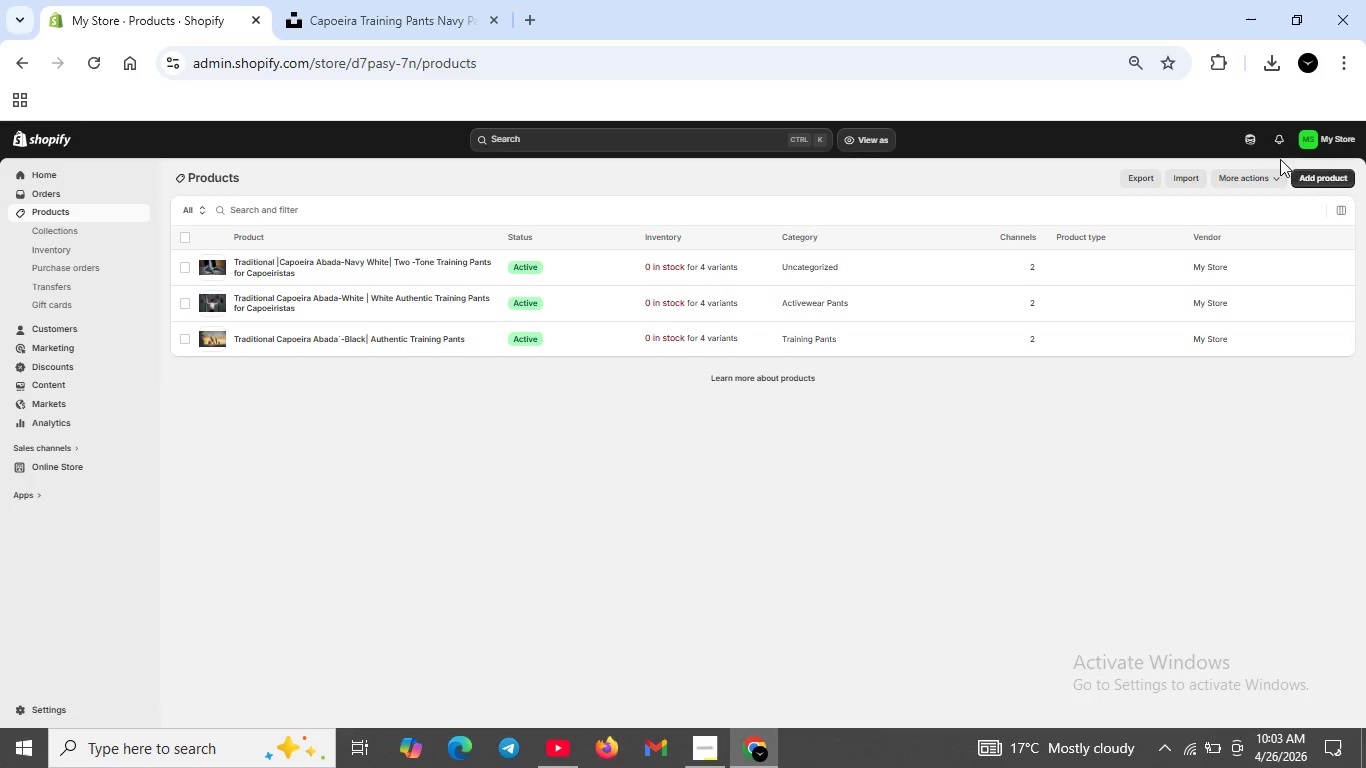 
wait(5.53)
 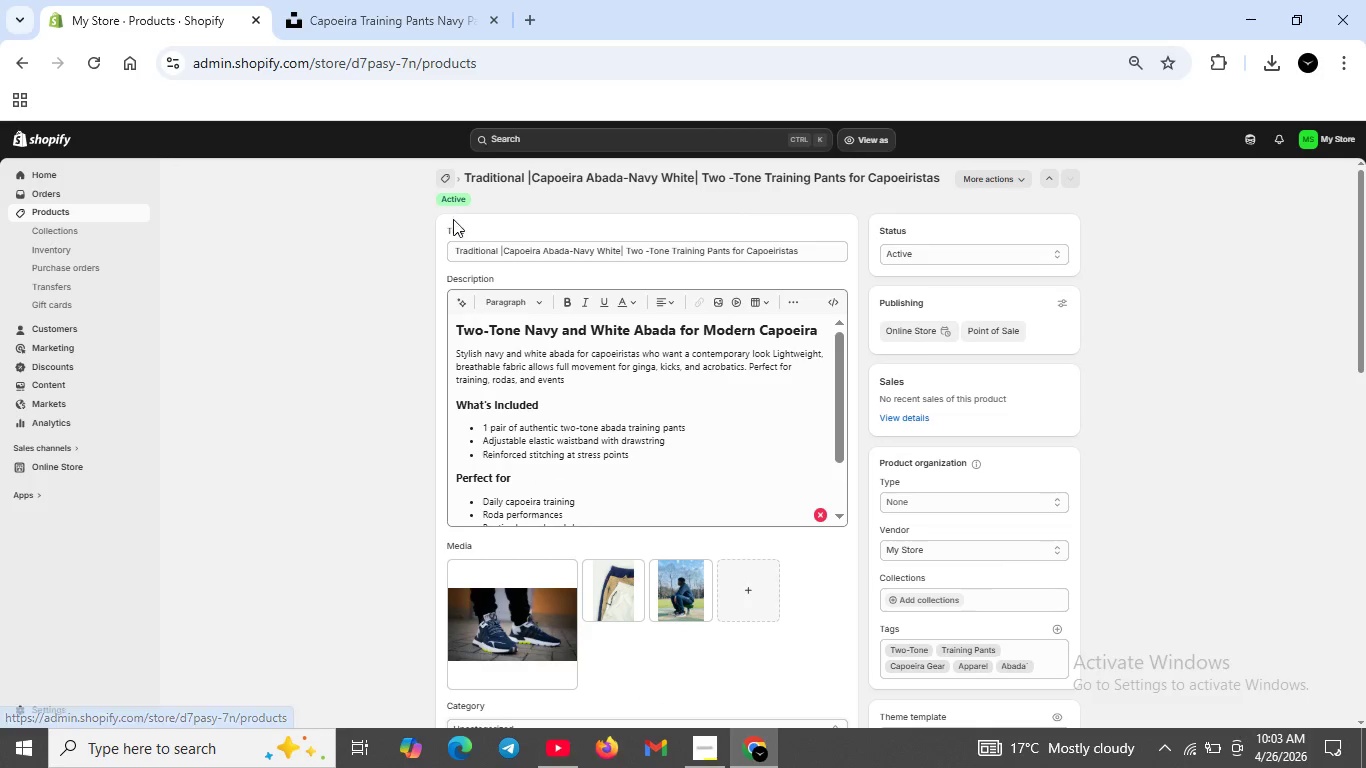 
left_click([1311, 176])
 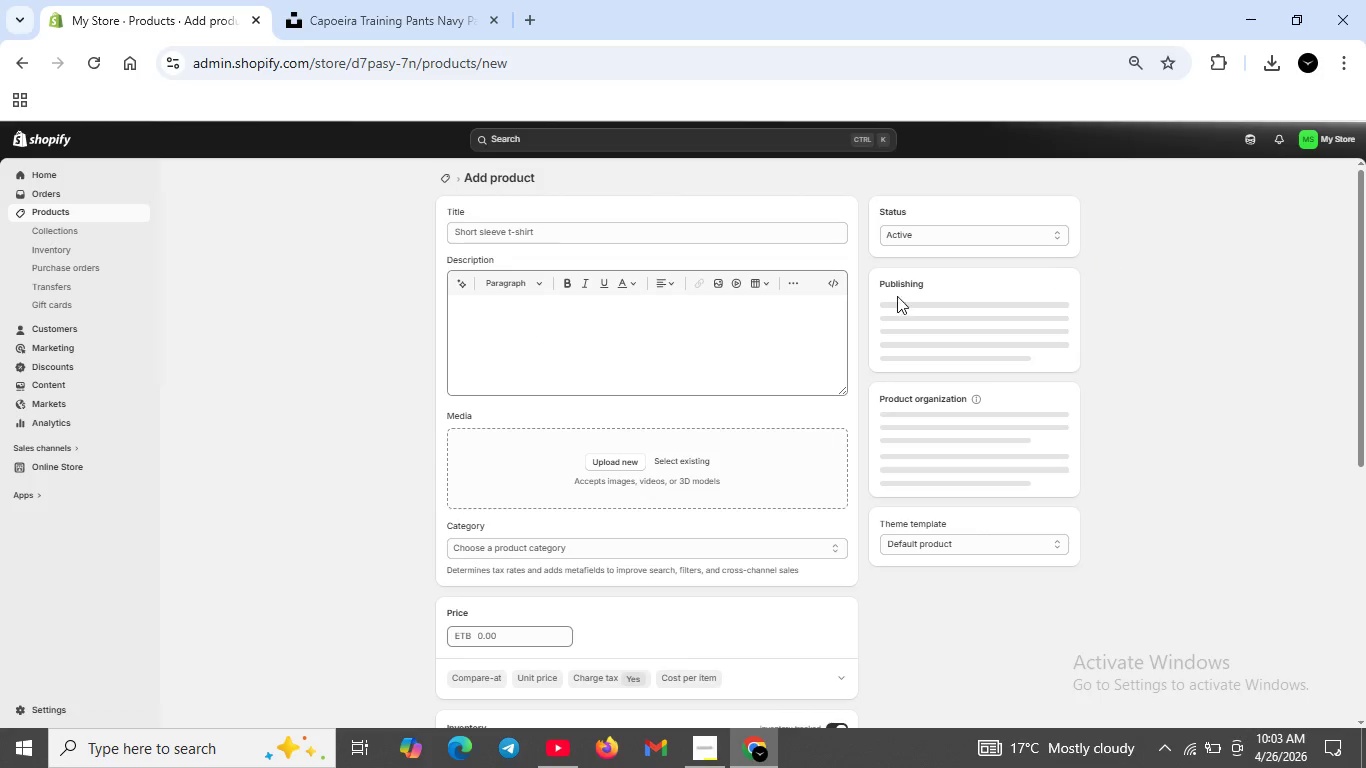 
left_click([683, 243])
 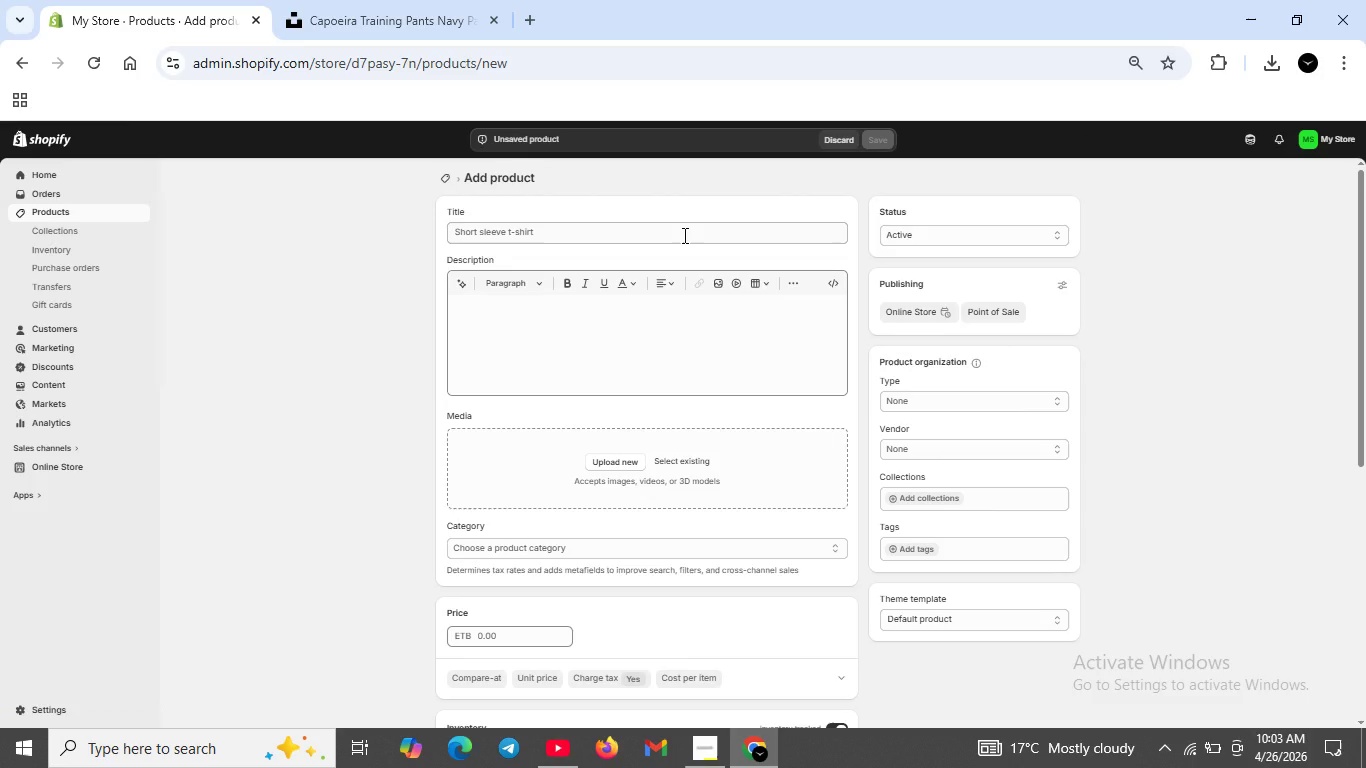 
hold_key(key=CapsLock, duration=0.31)
 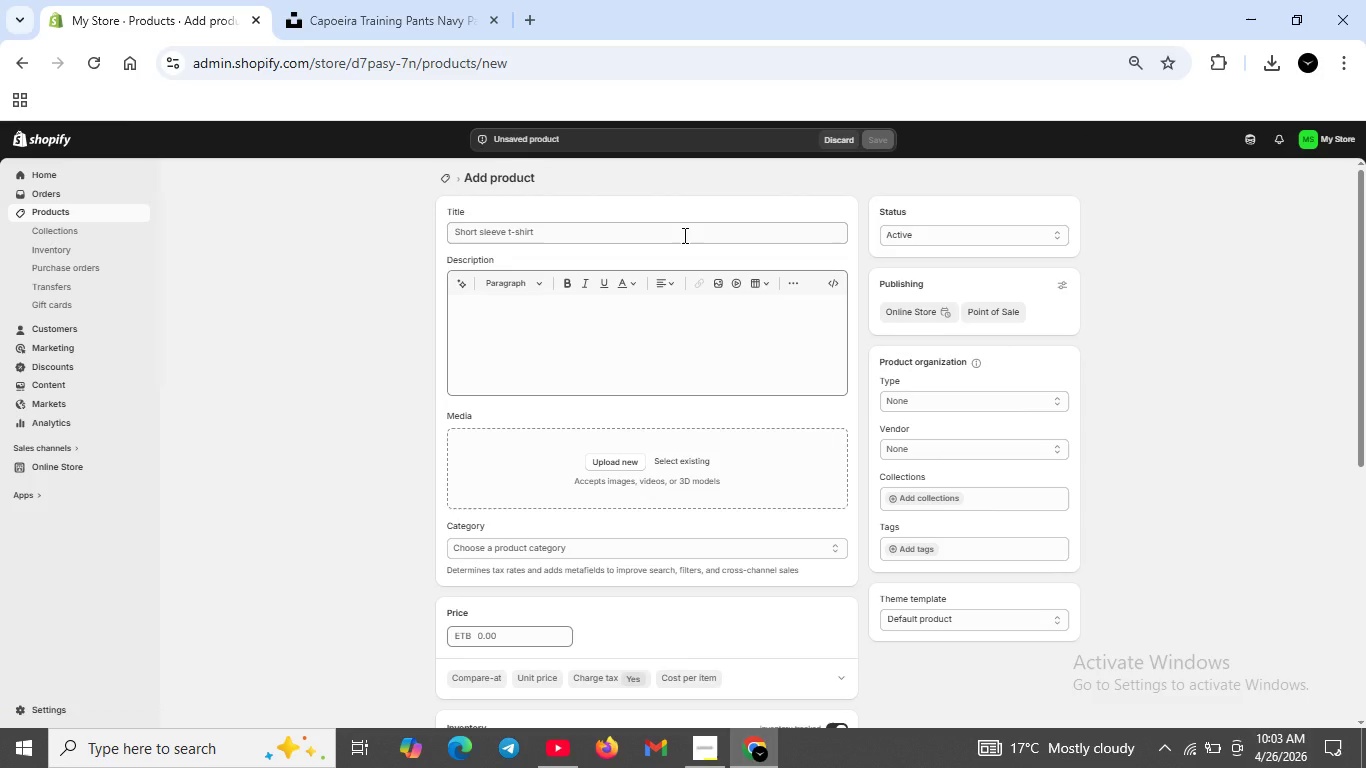 
type(Professional )
 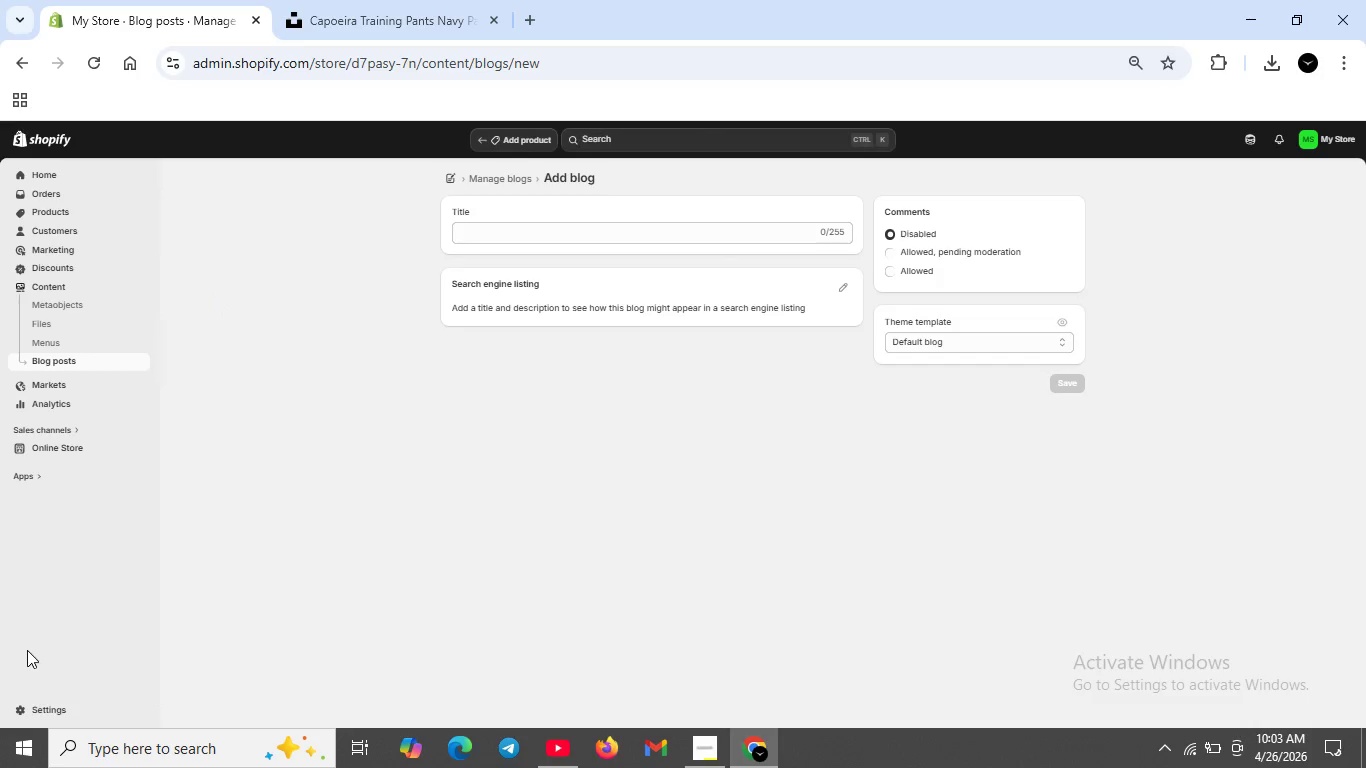 
wait(5.09)
 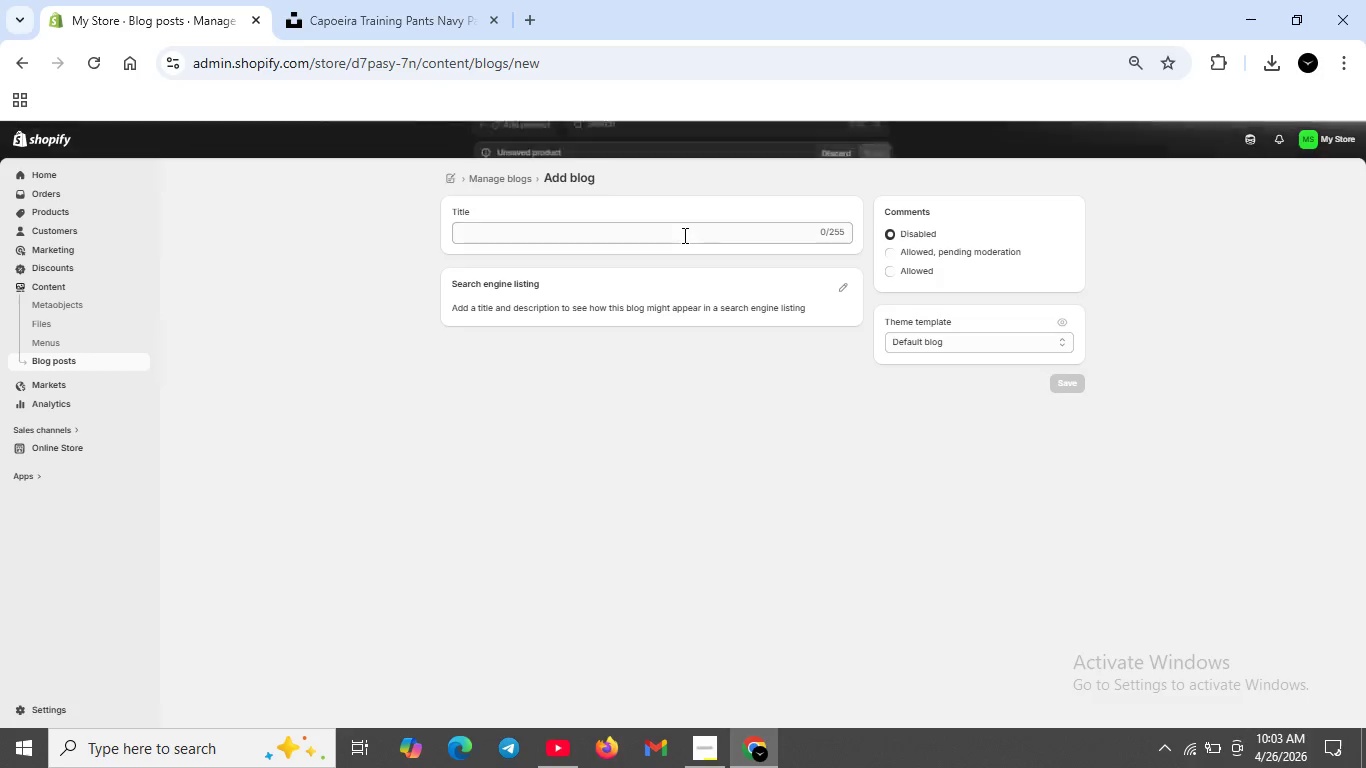 
left_click([29, 69])
 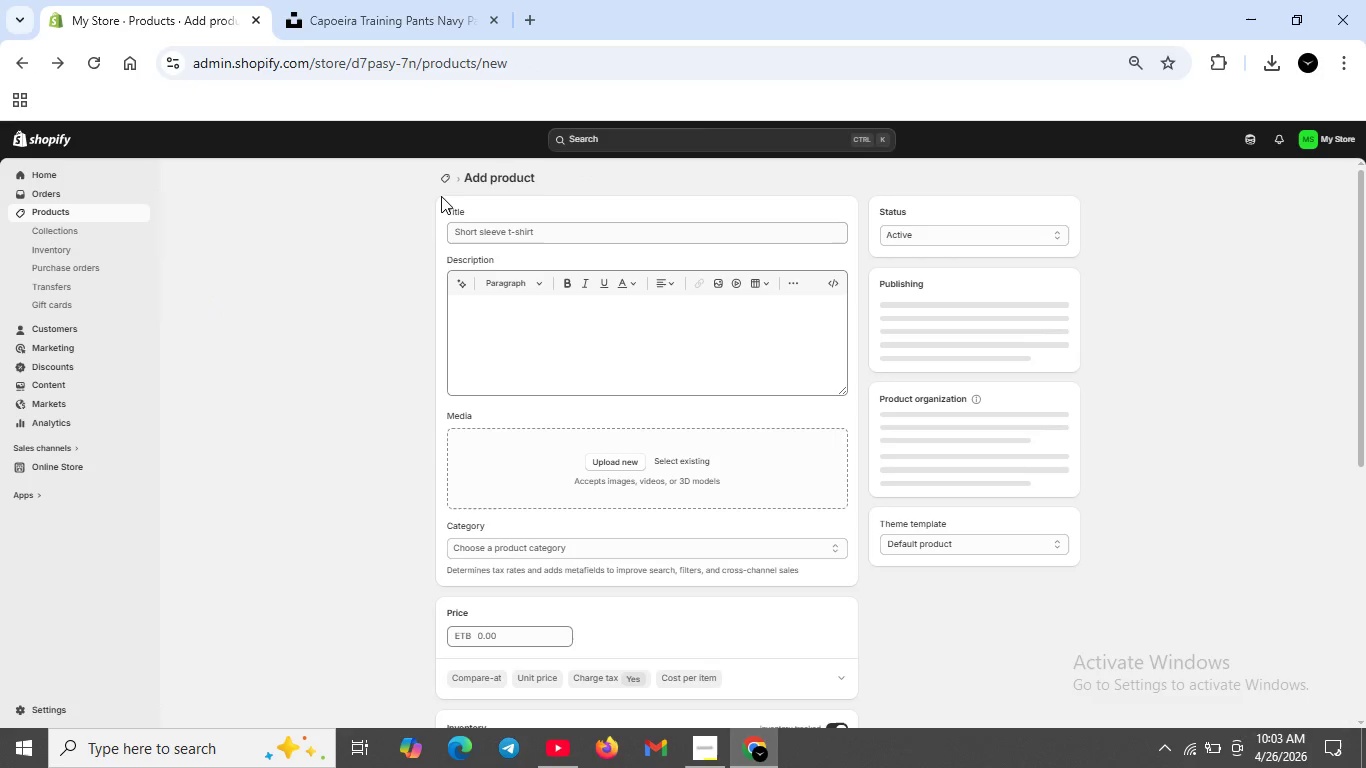 
left_click([507, 234])
 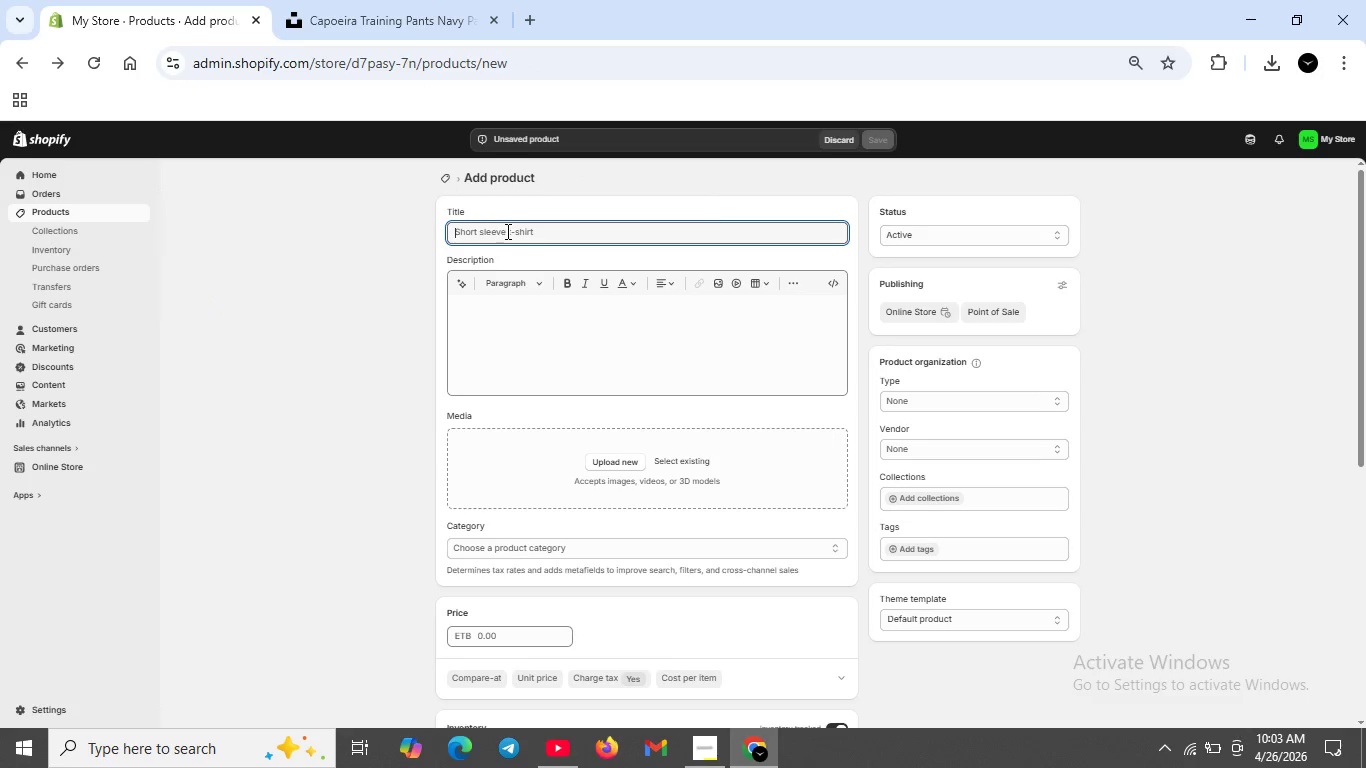 
type(Professional Berimbau Gunga| Handmade Cape)
key(Backspace)
type(oeira Instument for Martial arts af)
key(Backspace)
key(Backspace)
type(S)
key(Backspace)
type(Dance)
 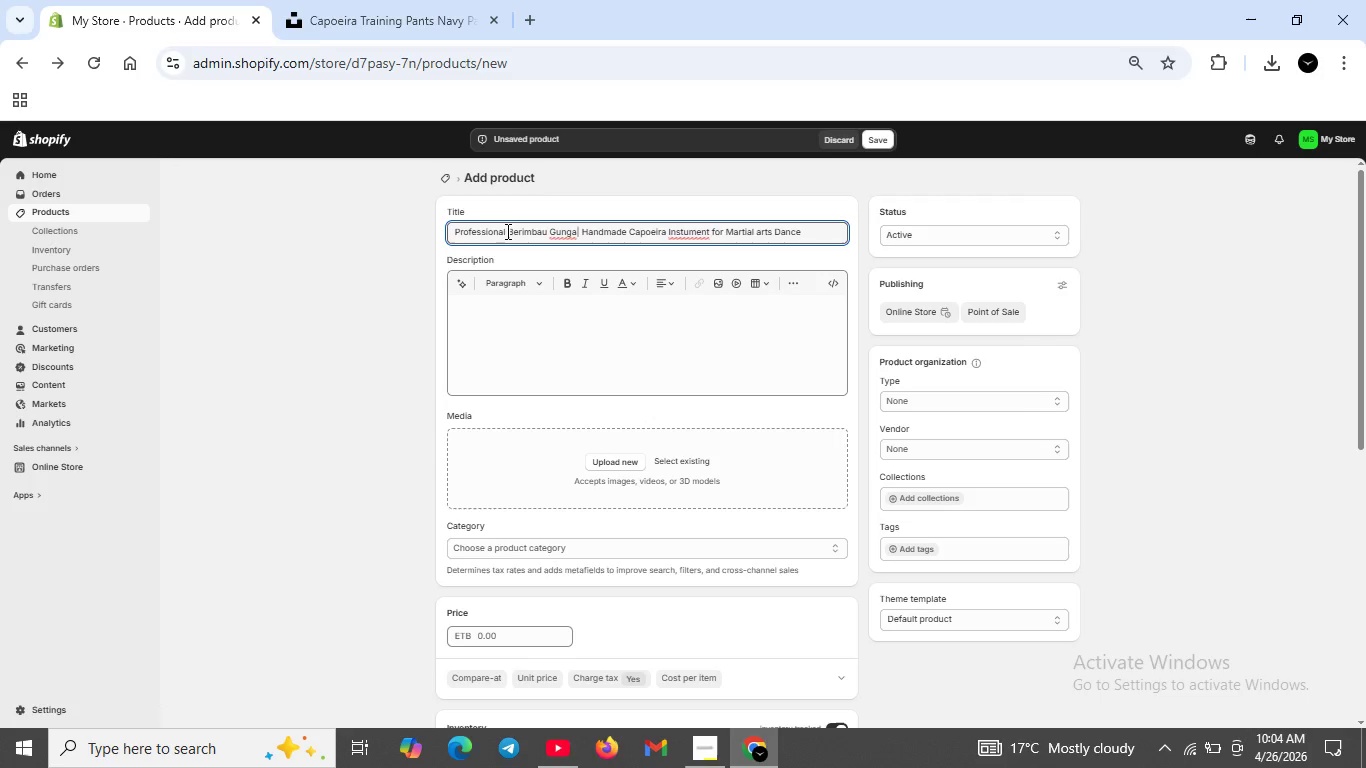 
left_click([690, 234])
 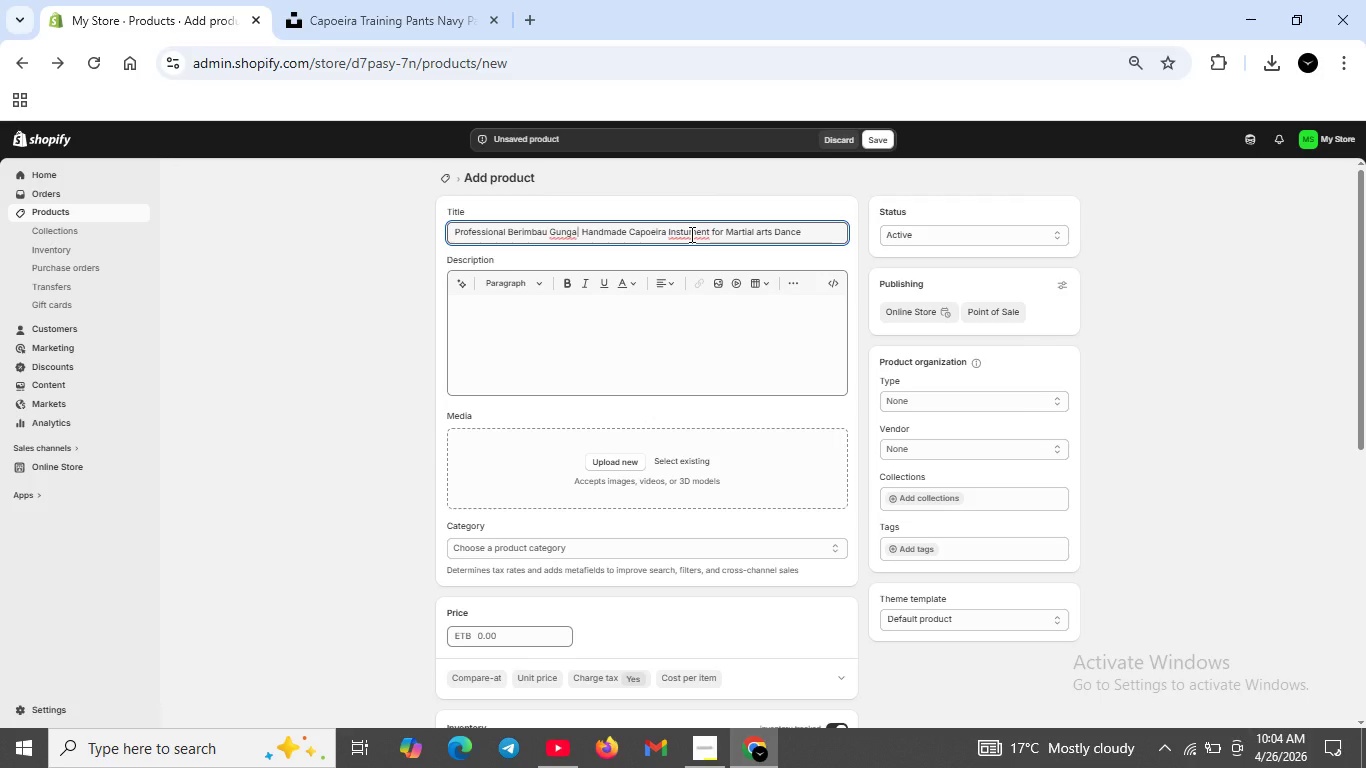 
key(R)
 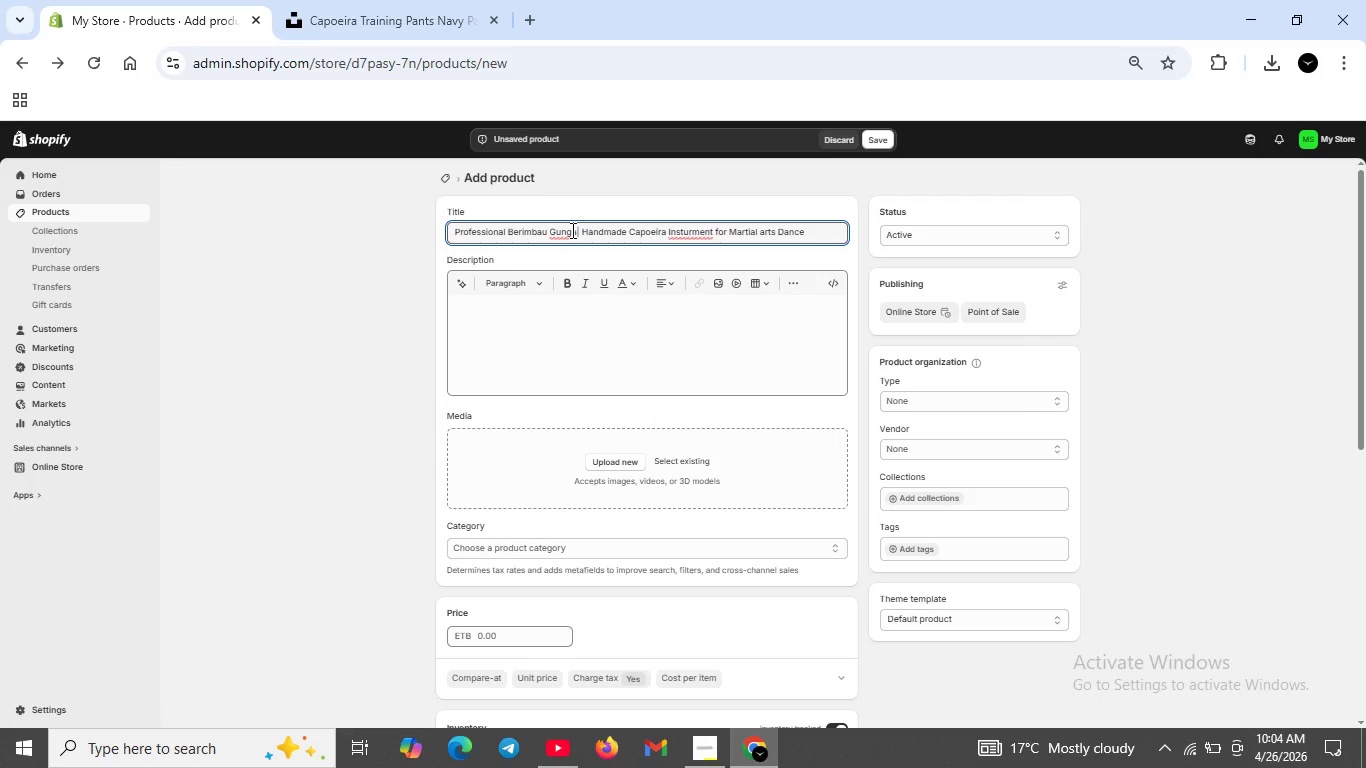 
left_click([571, 230])
 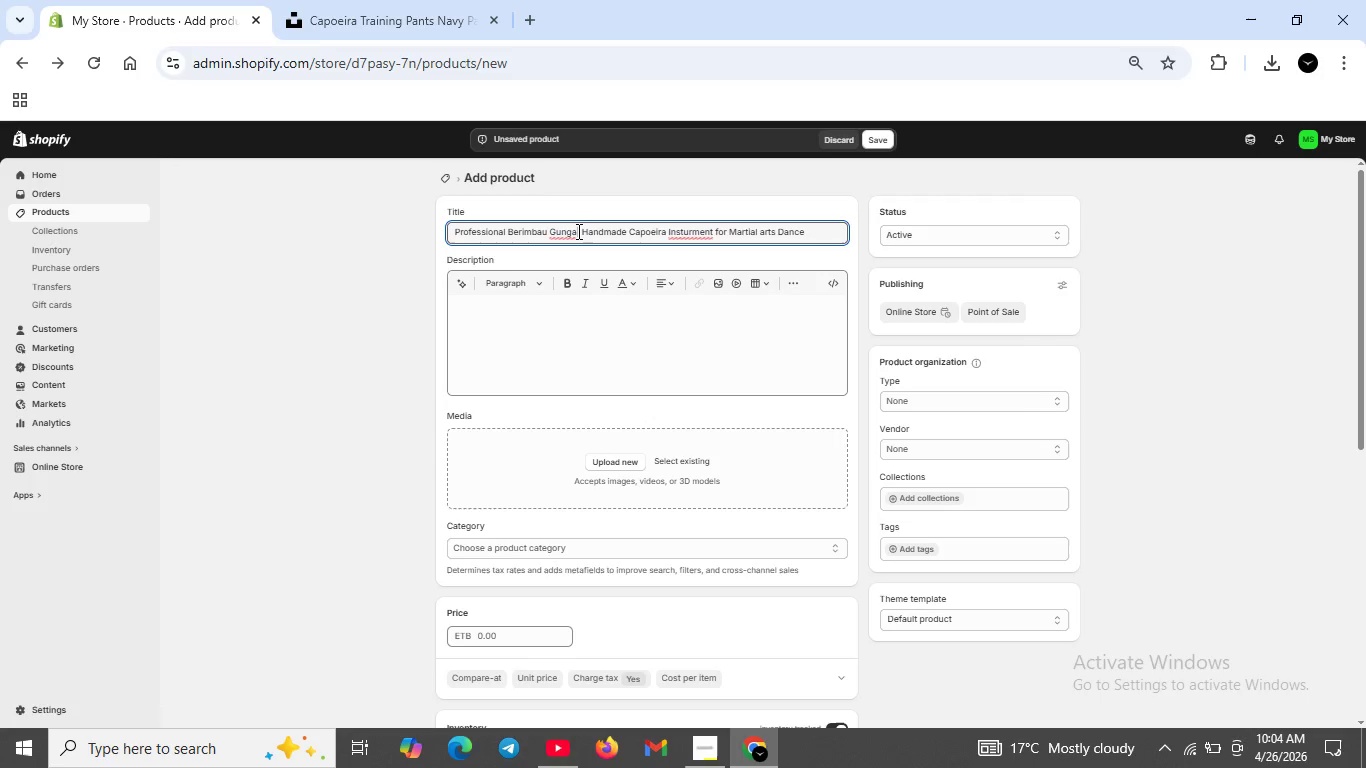 
left_click([577, 231])
 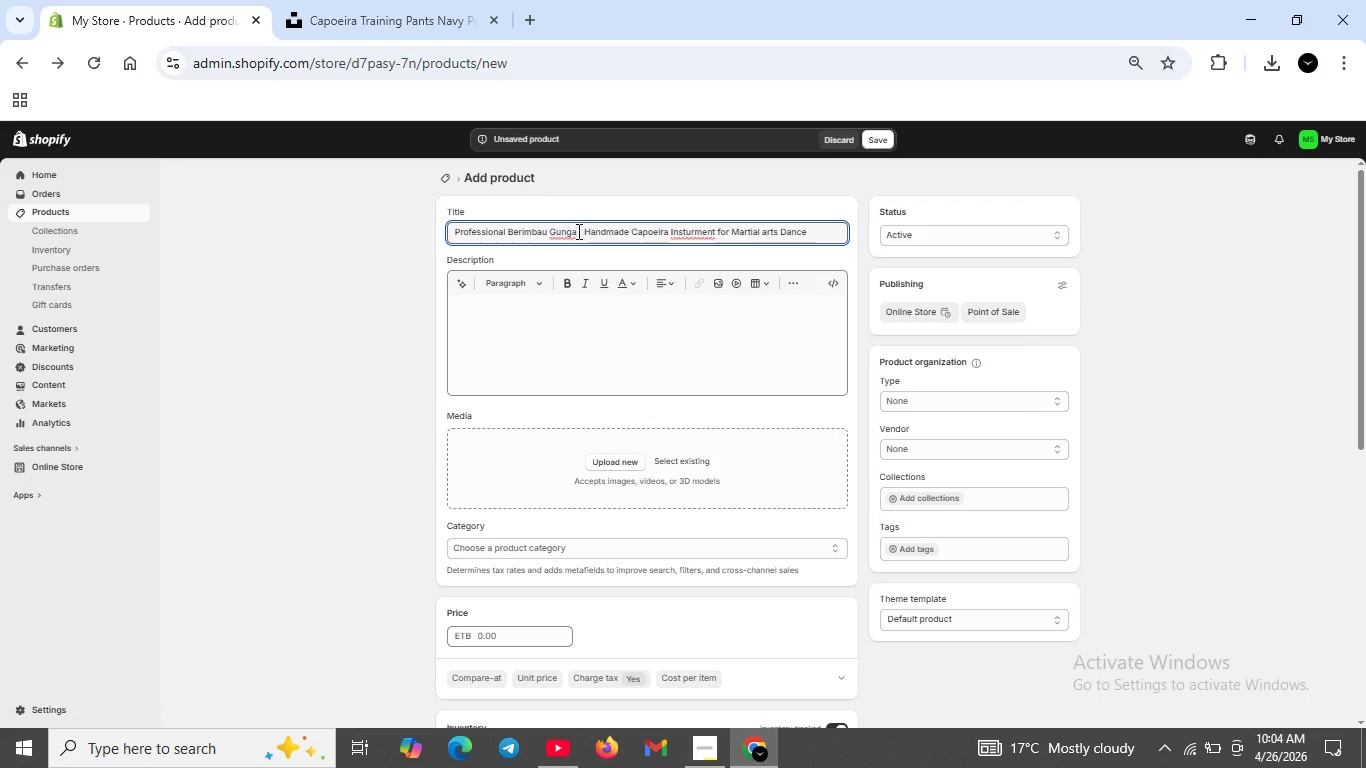 
key(Space)
 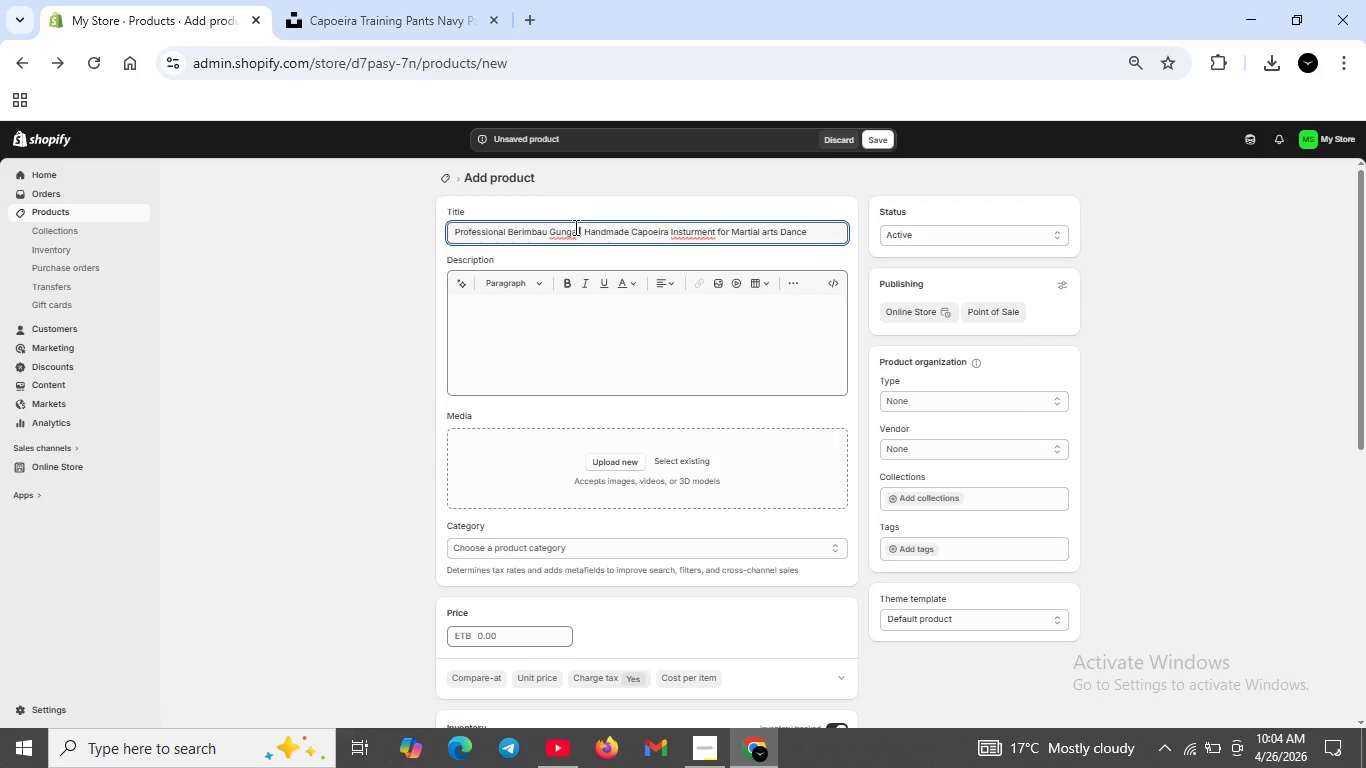 
wait(8.41)
 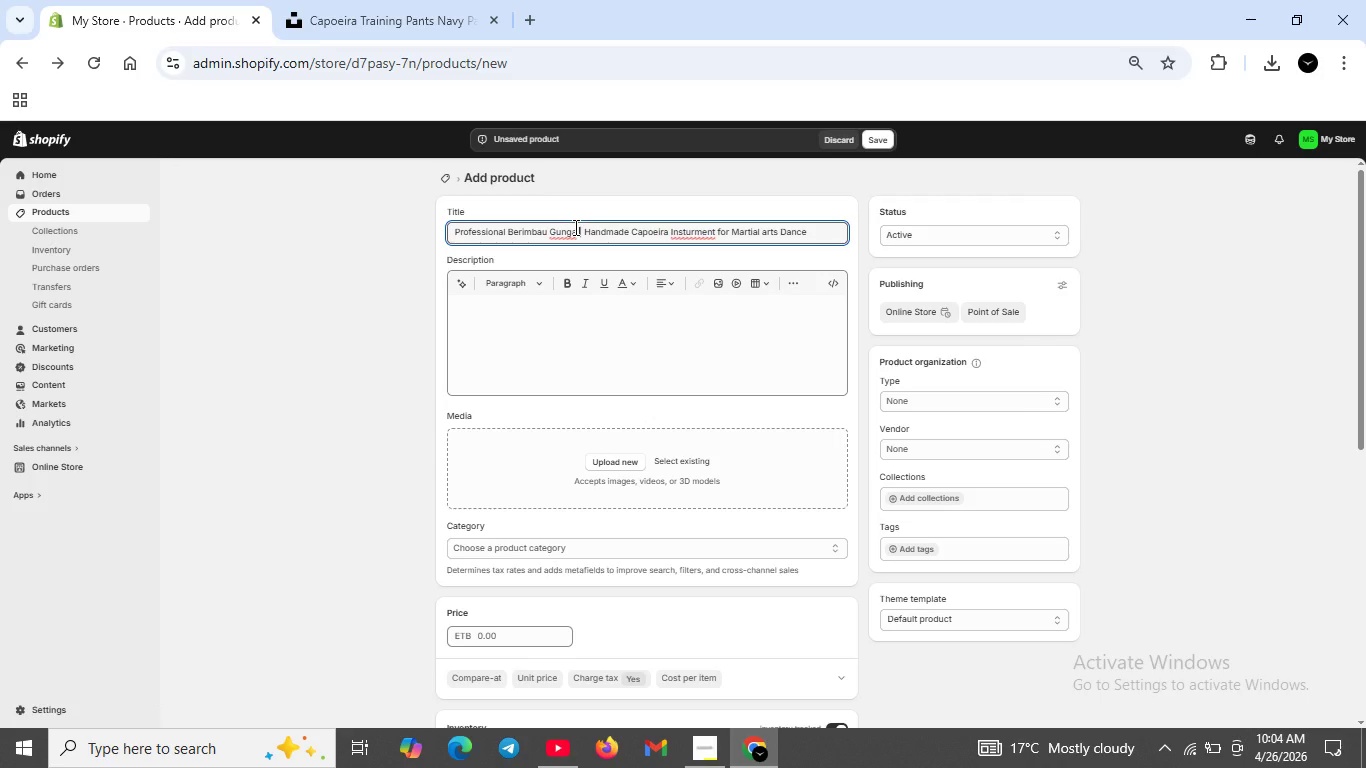 
left_click([693, 236])
 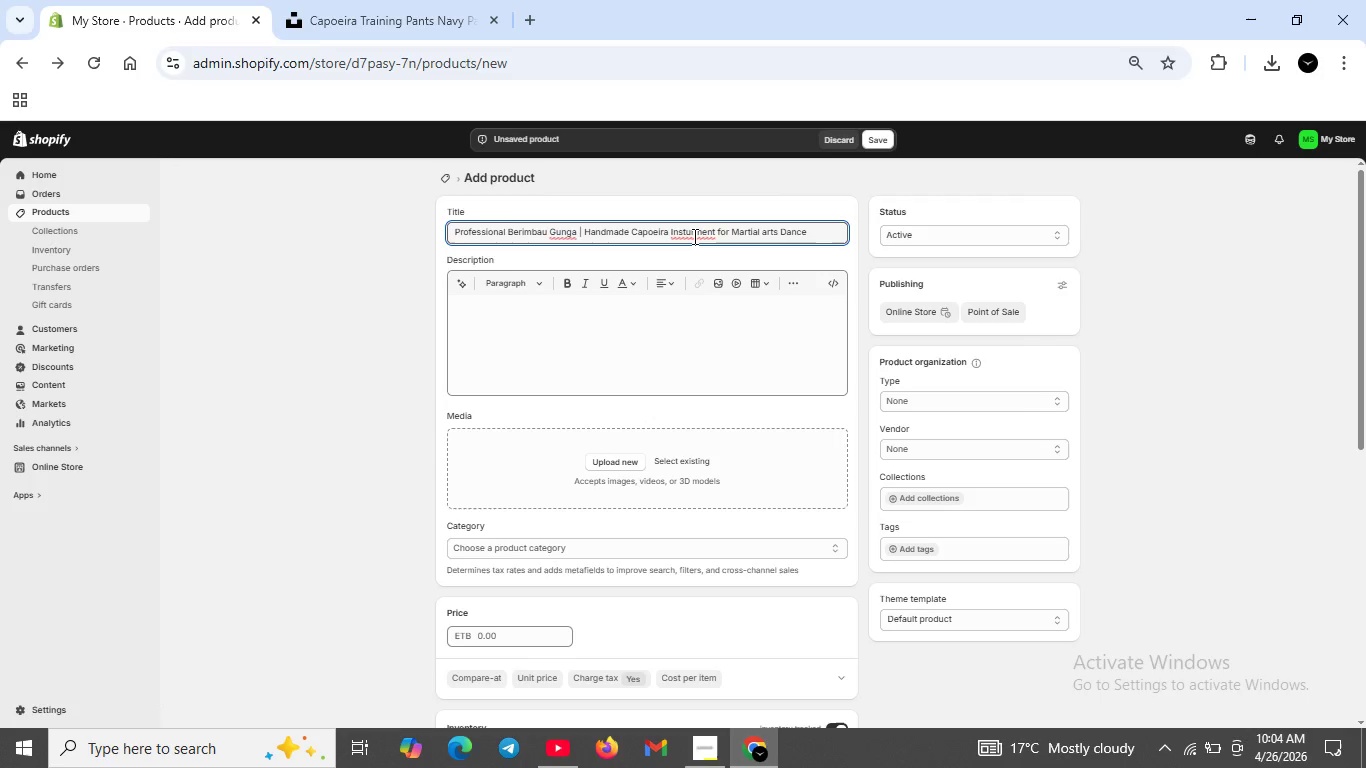 
key(ArrowLeft)
 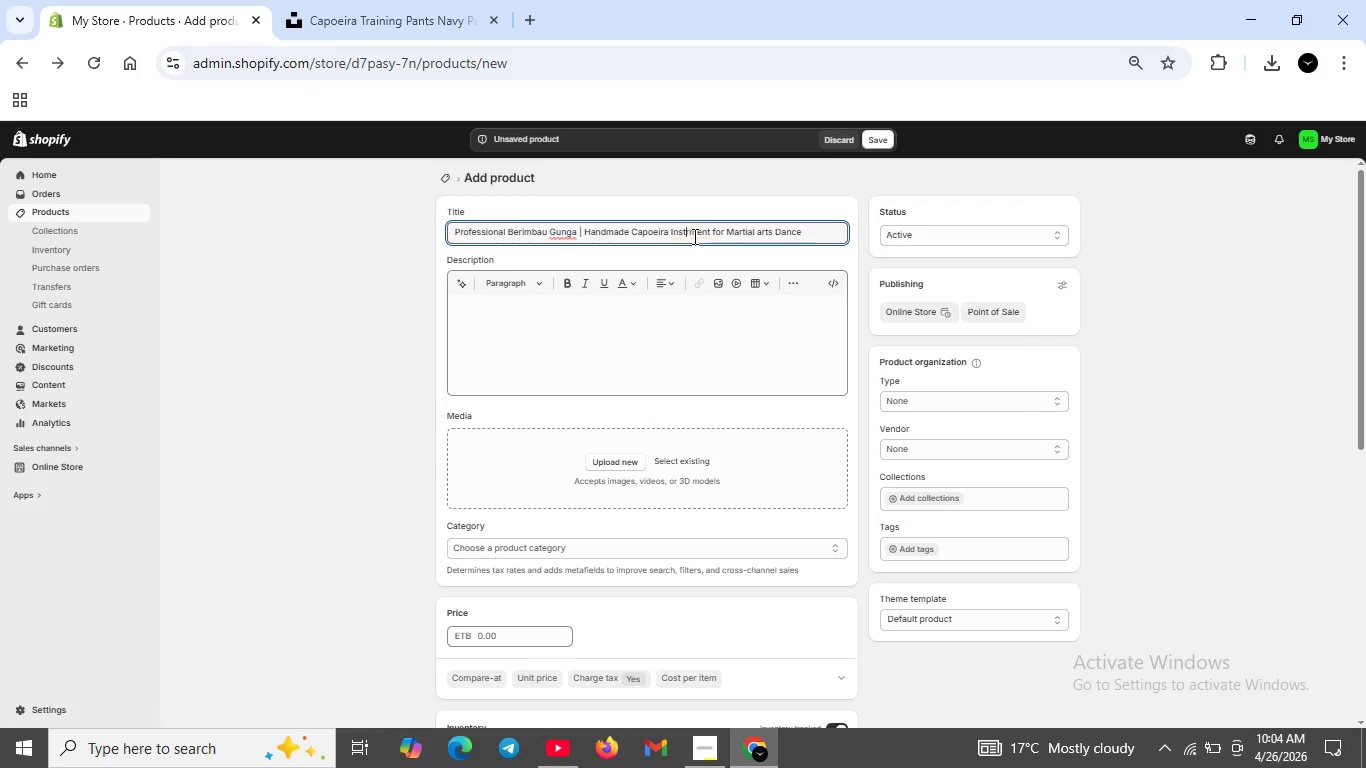 
key(Backspace)
 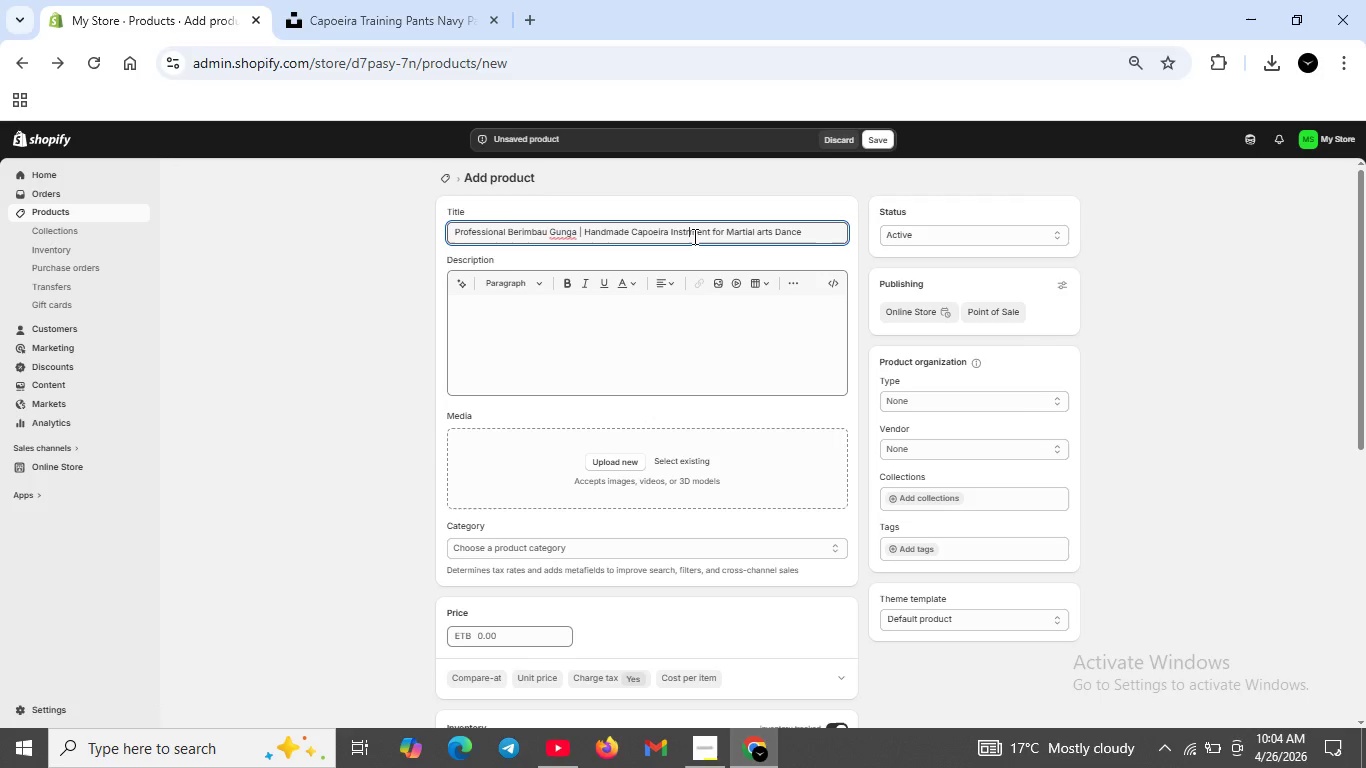 
key(ArrowRight)
 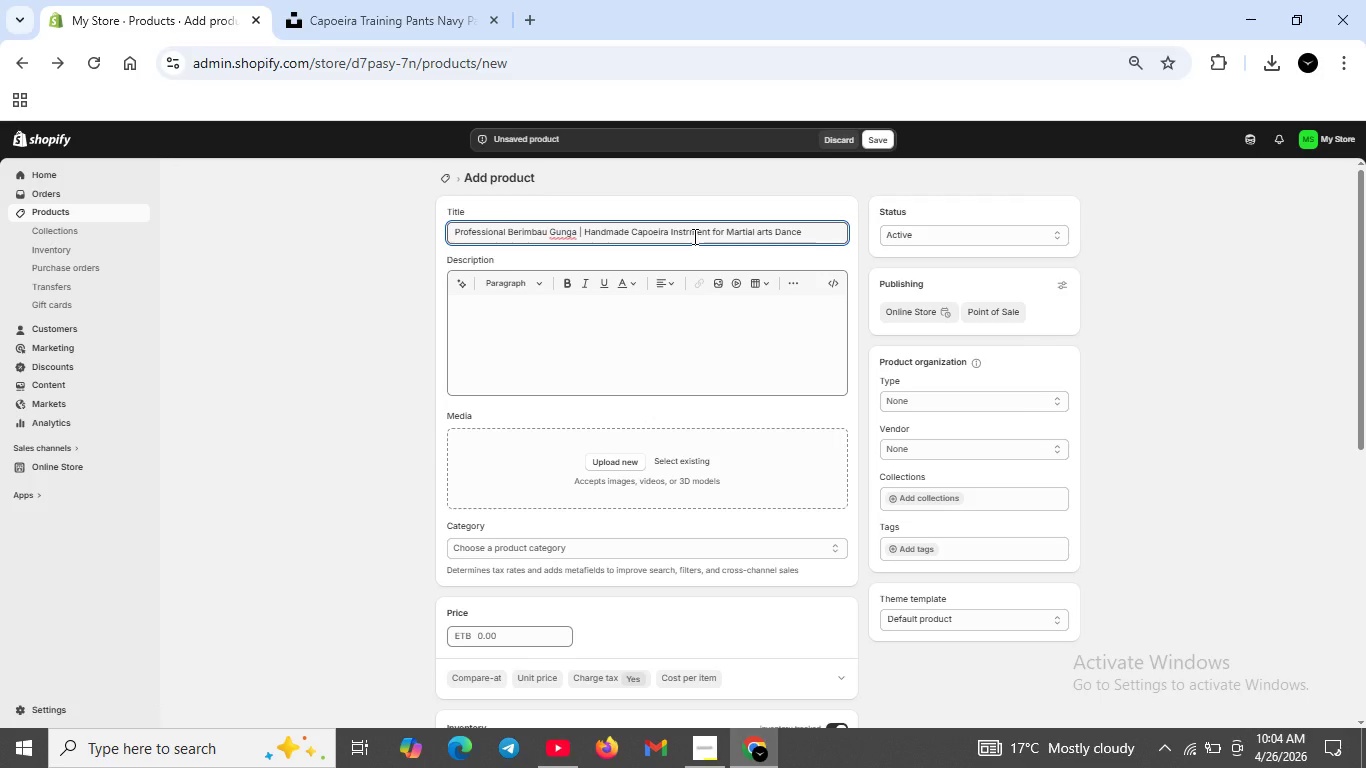 
key(U)
 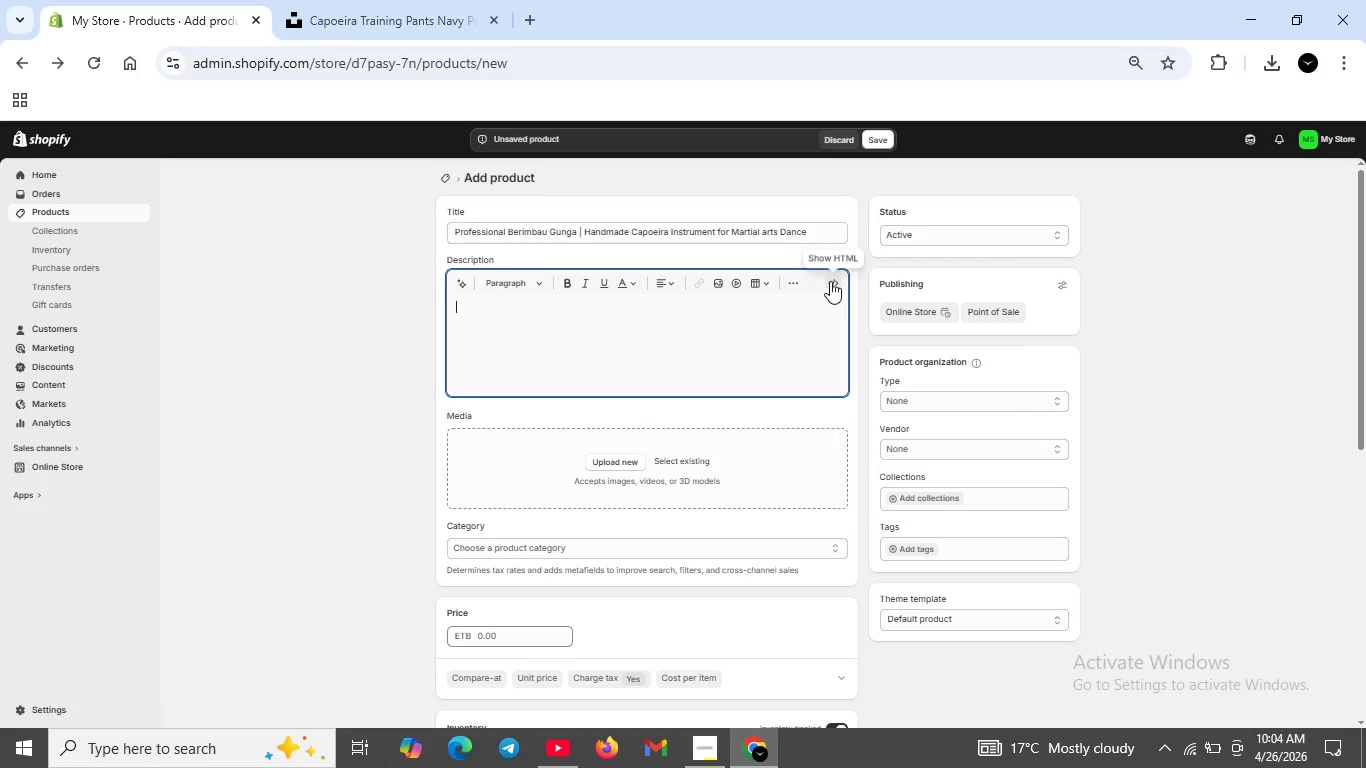 
left_click([754, 345])
 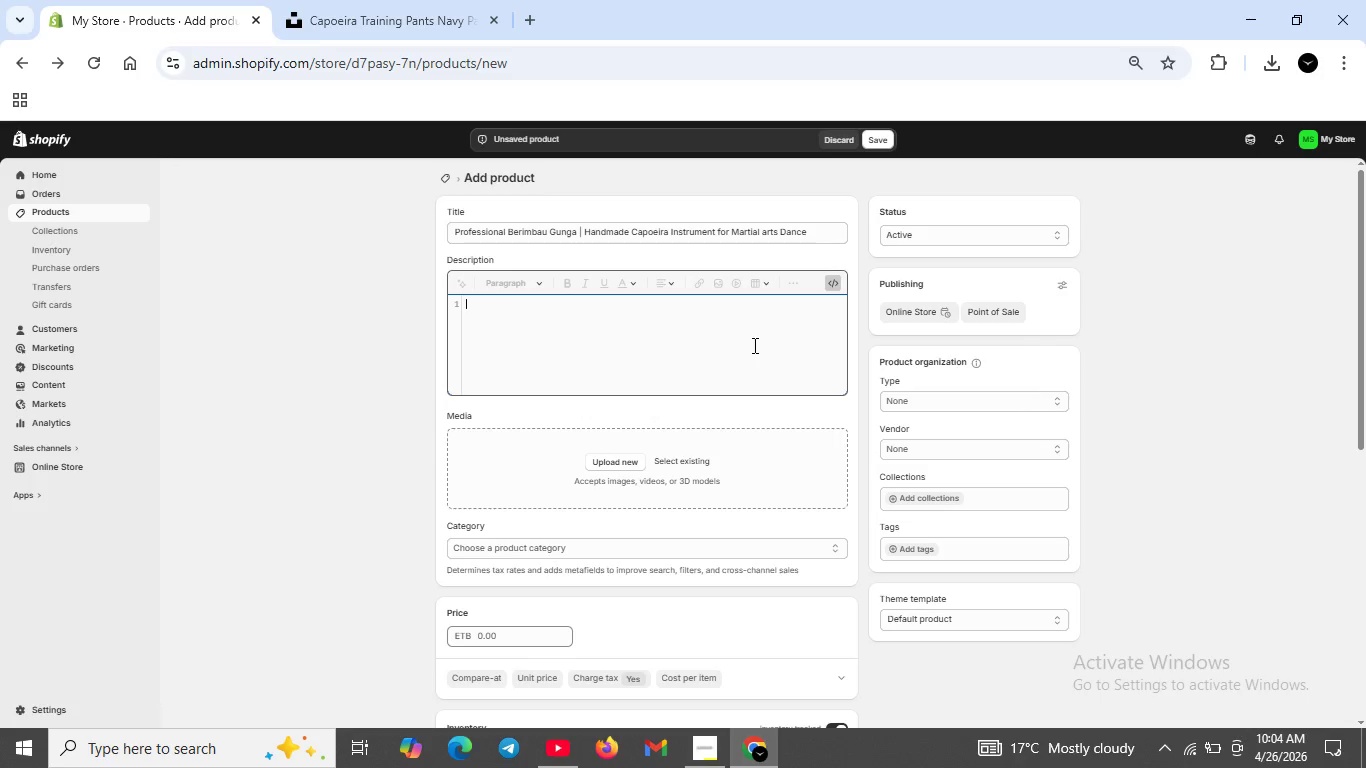 
type(<h2>Authentic Hanmade)
 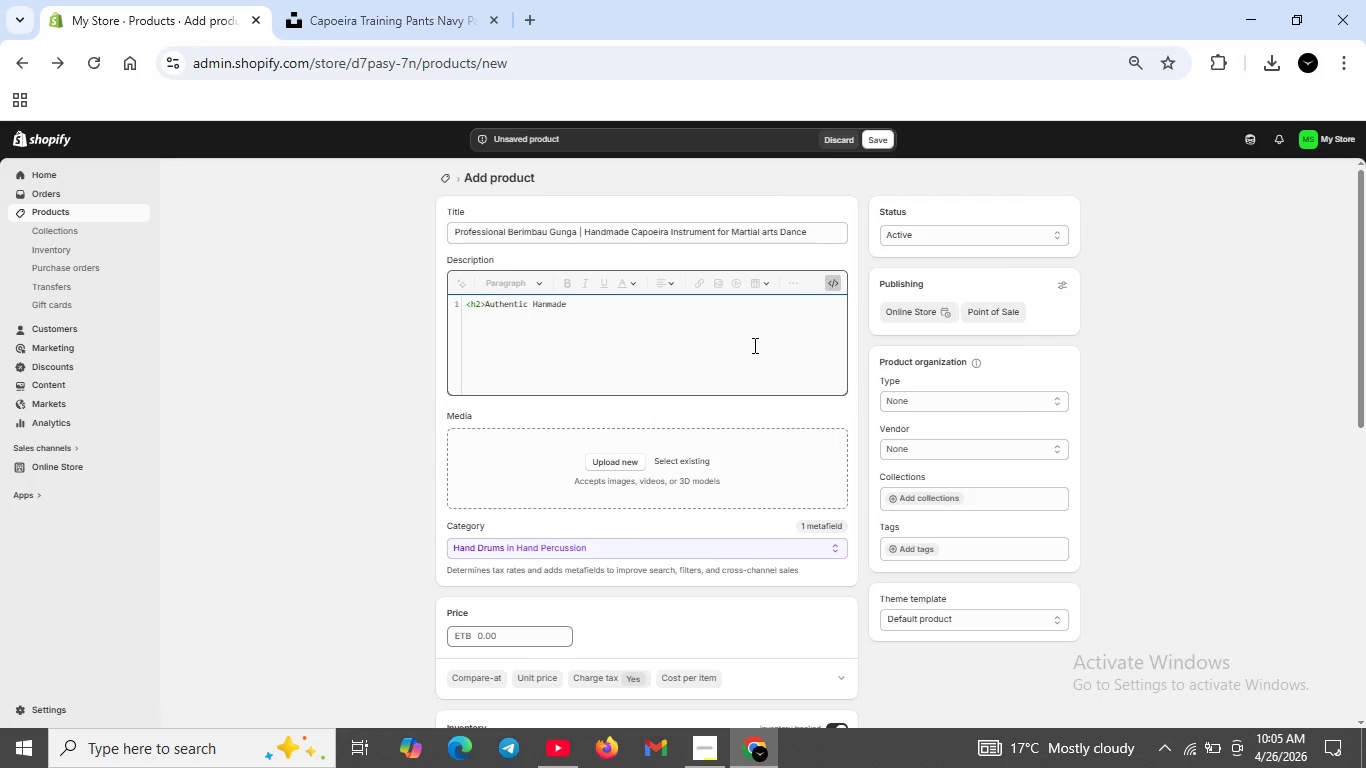 
key(ArrowLeft)
 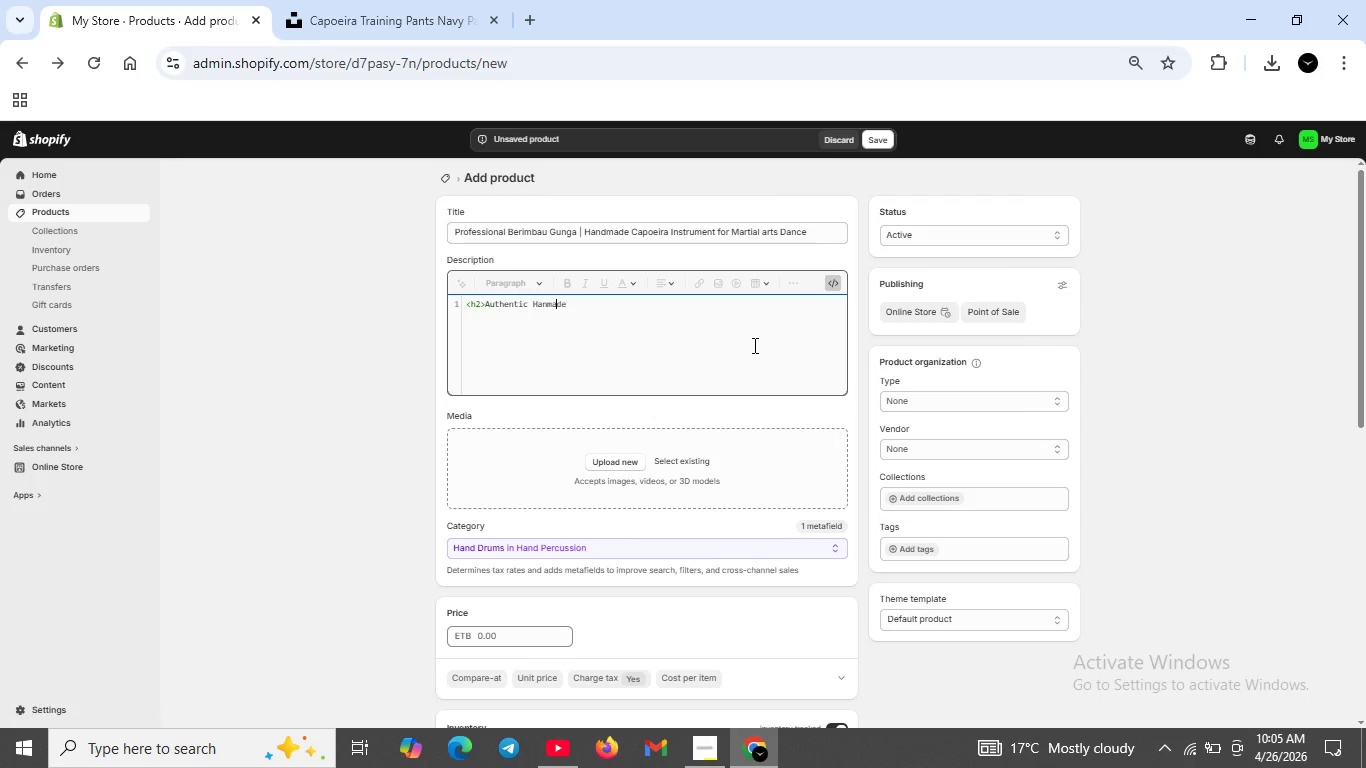 
key(ArrowLeft)
 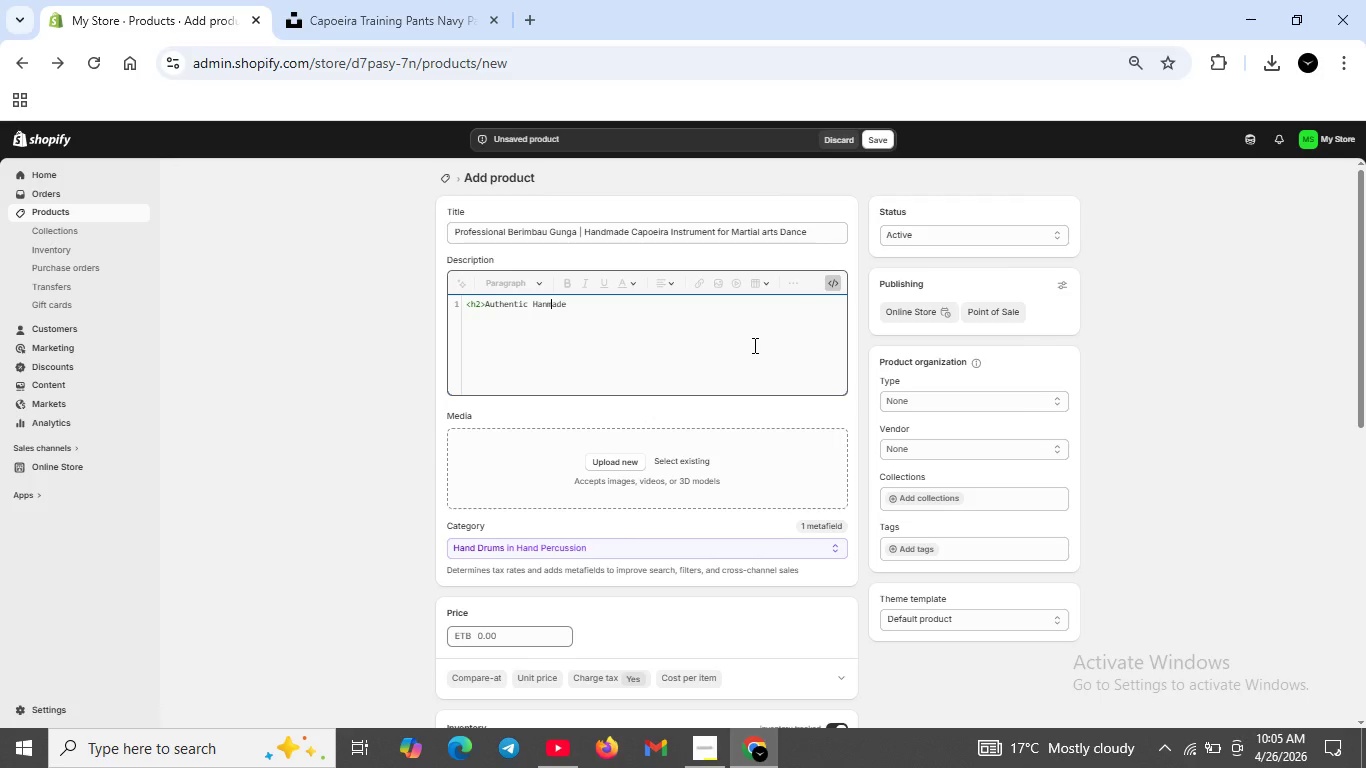 
key(ArrowLeft)
 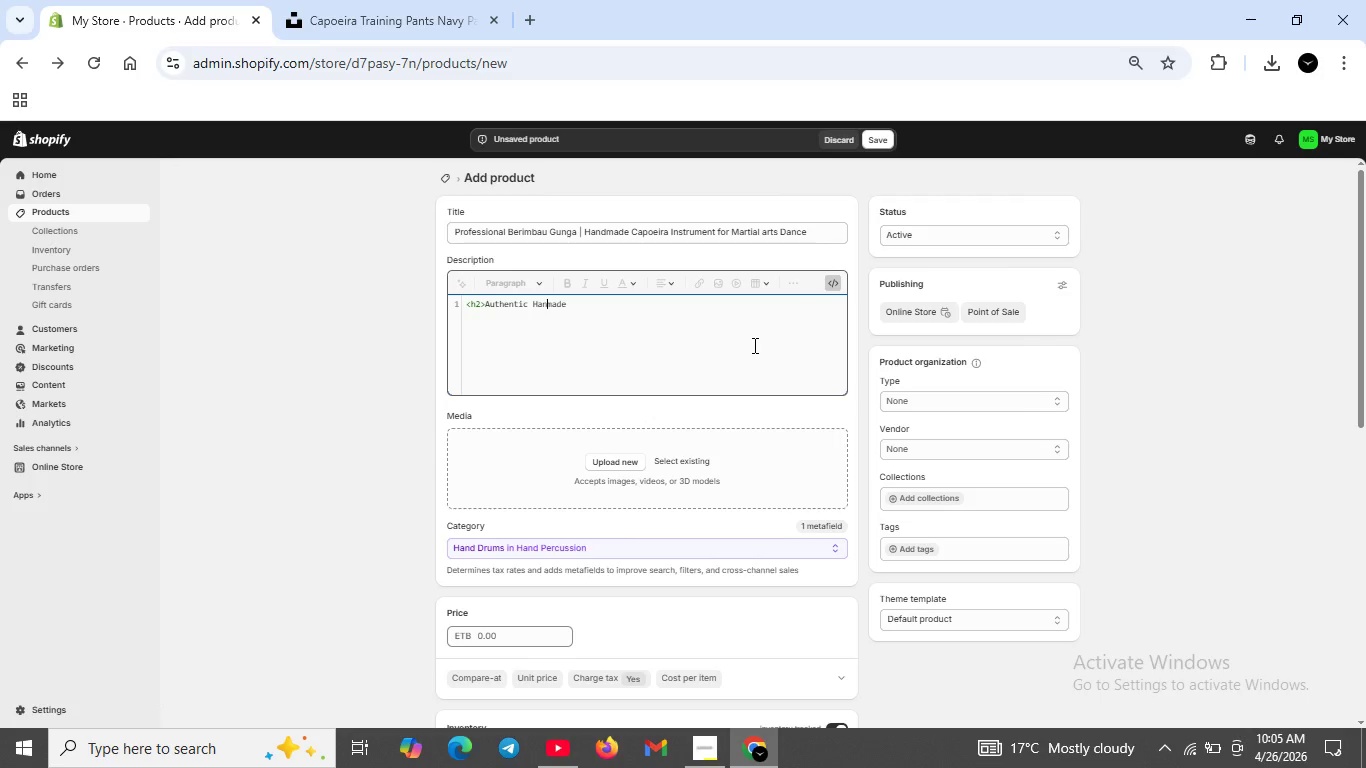 
key(ArrowLeft)
 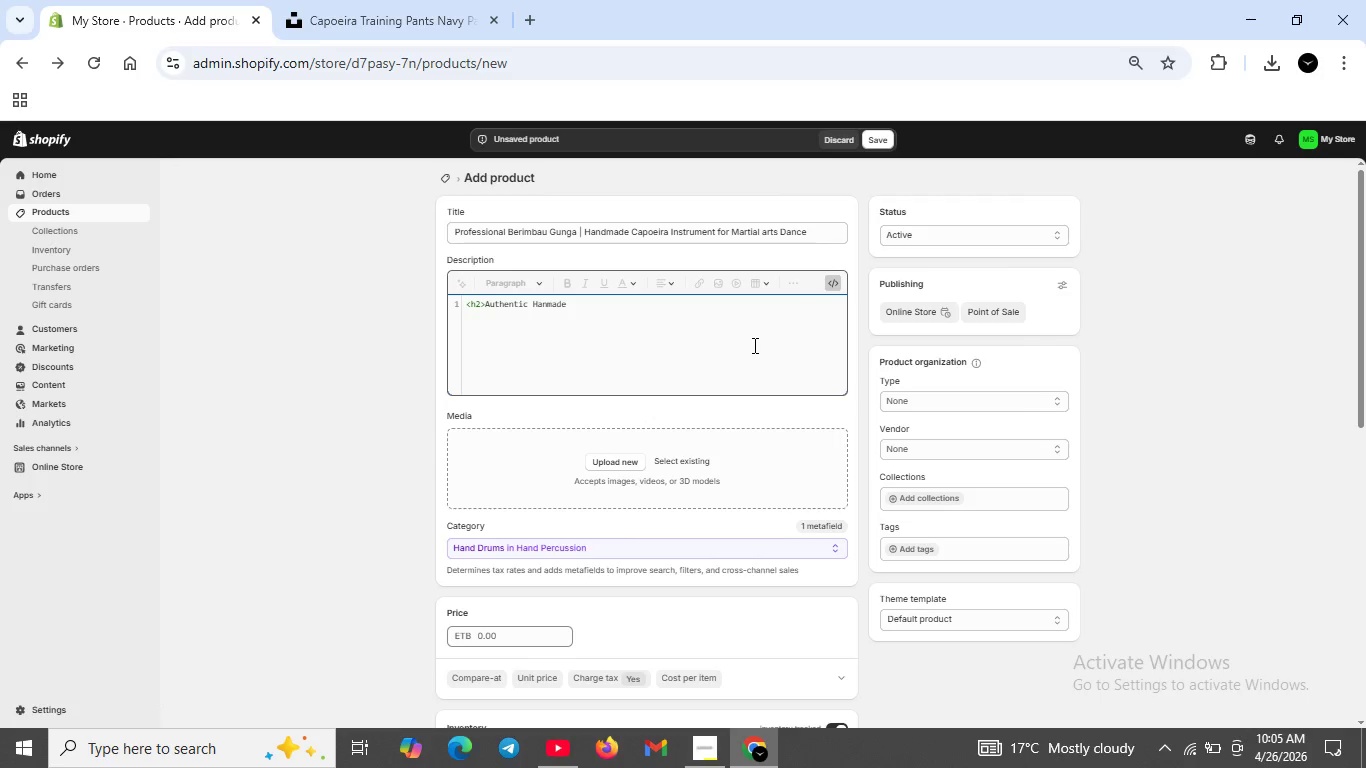 
key(D)
 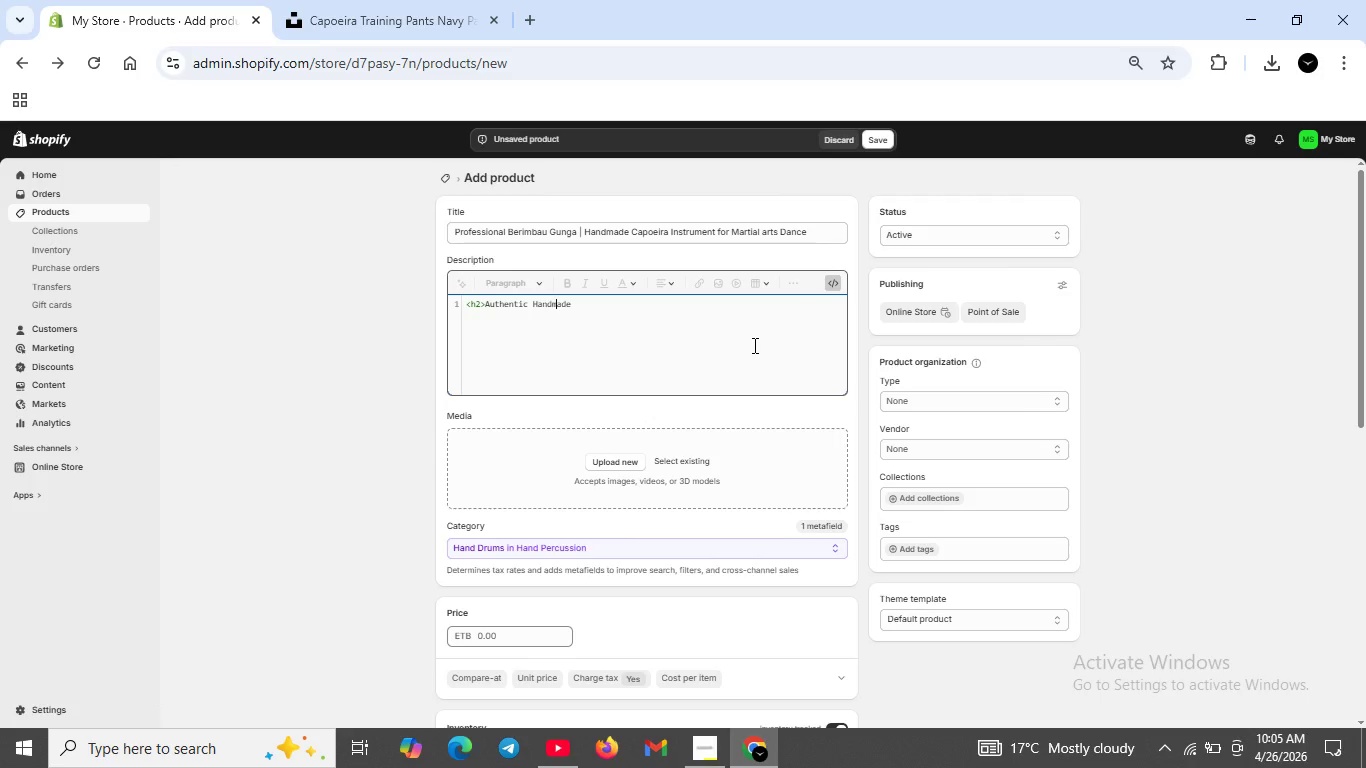 
key(ArrowRight)
 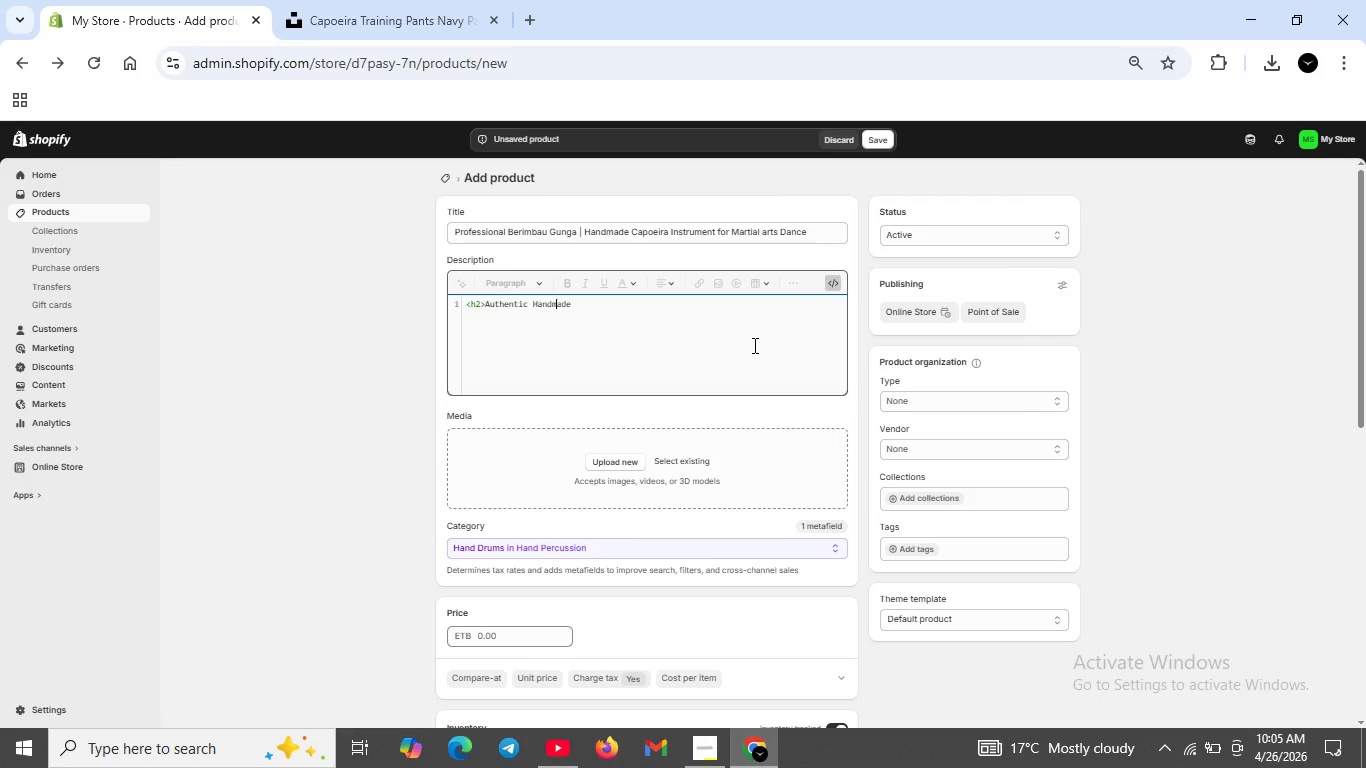 
key(ArrowRight)
 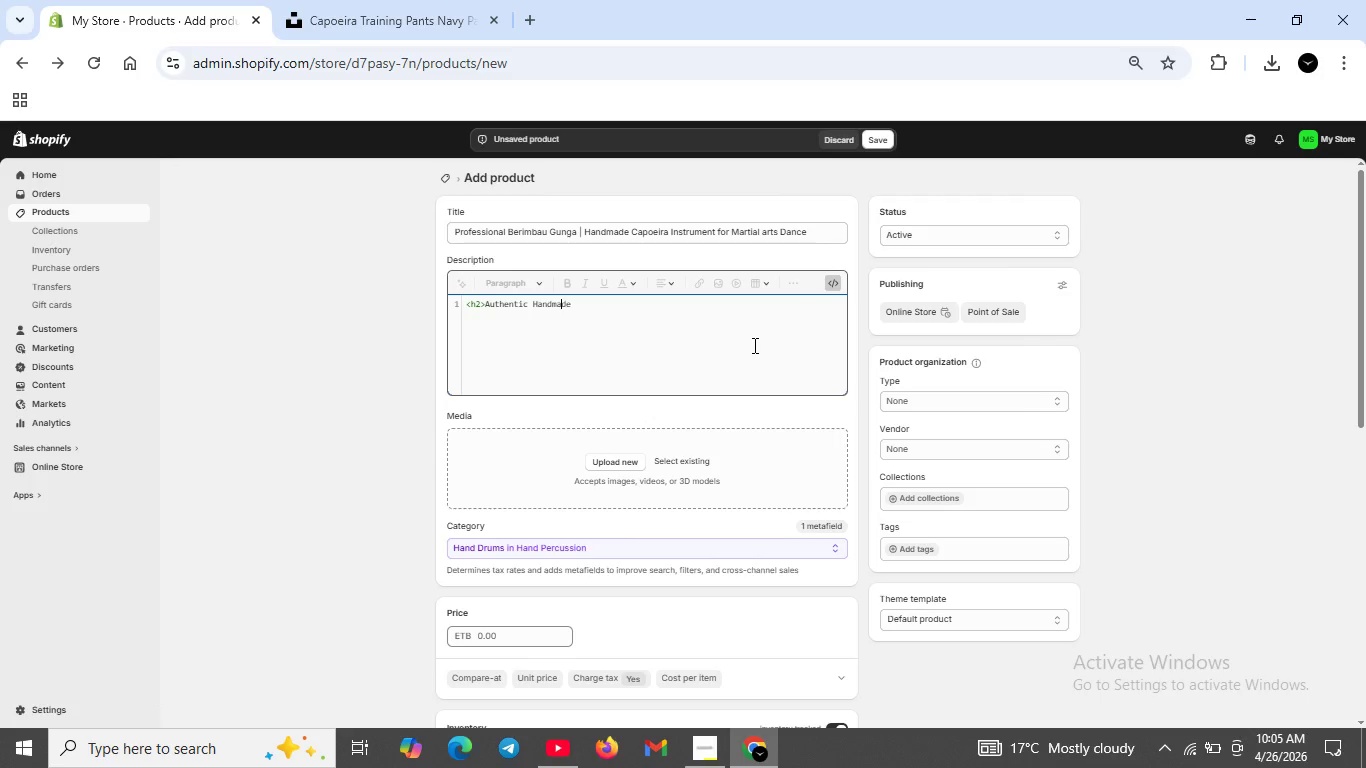 
key(ArrowRight)
 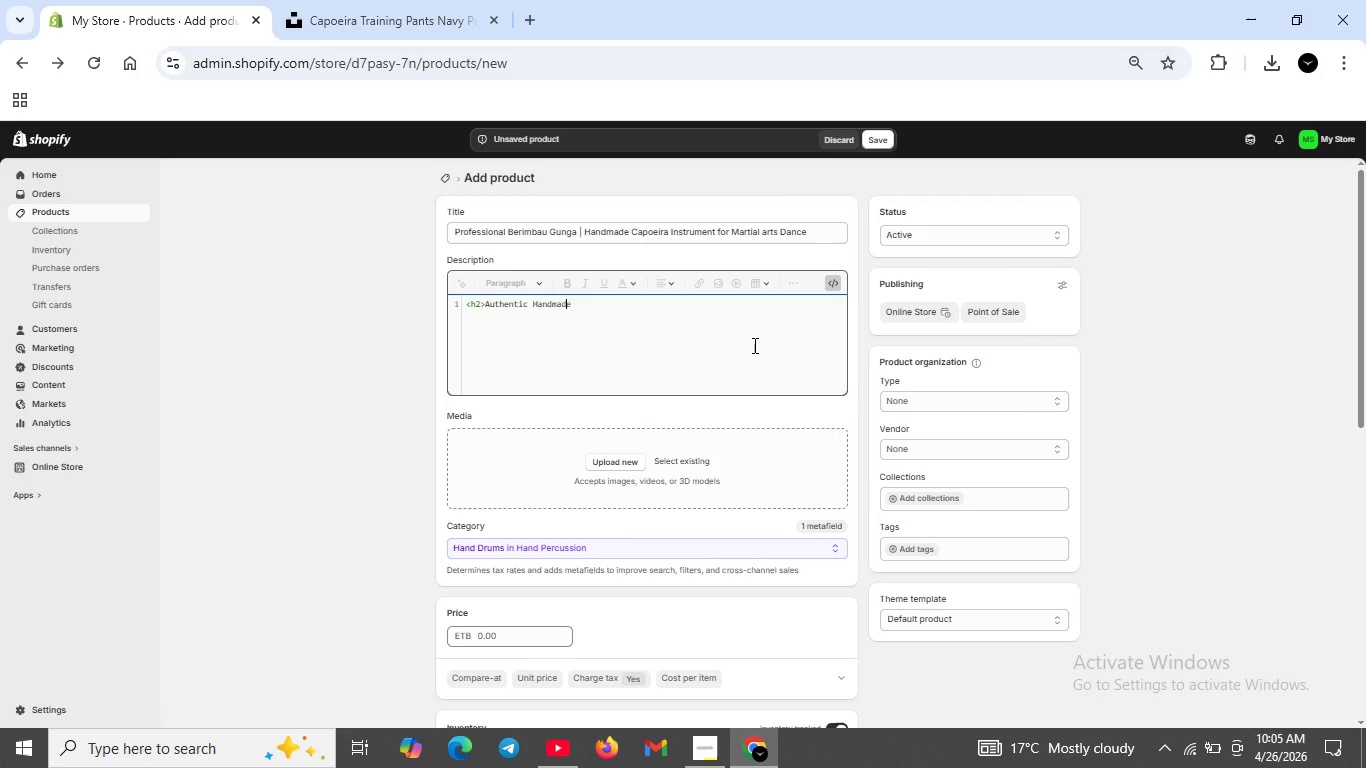 
key(ArrowRight)
 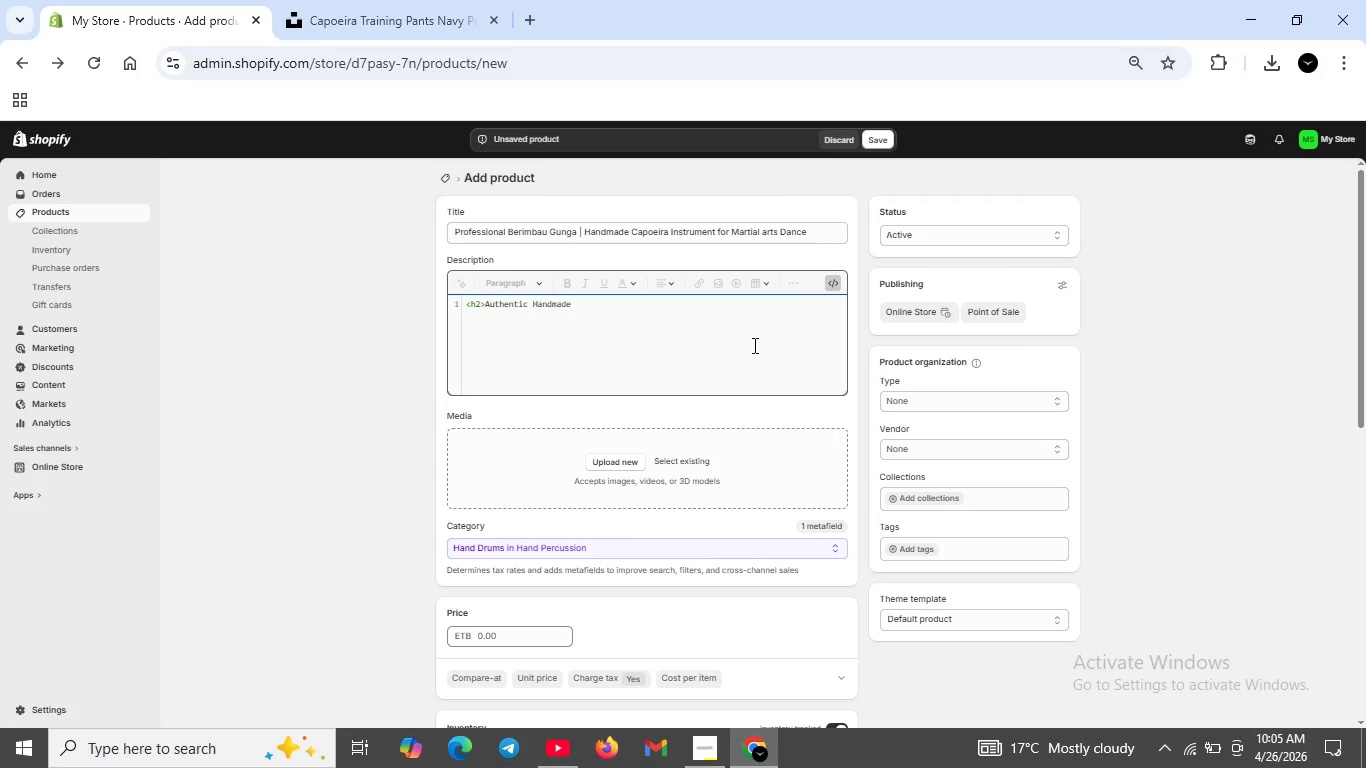 
type( Betimbau Gunga for apoeira</h2>)
 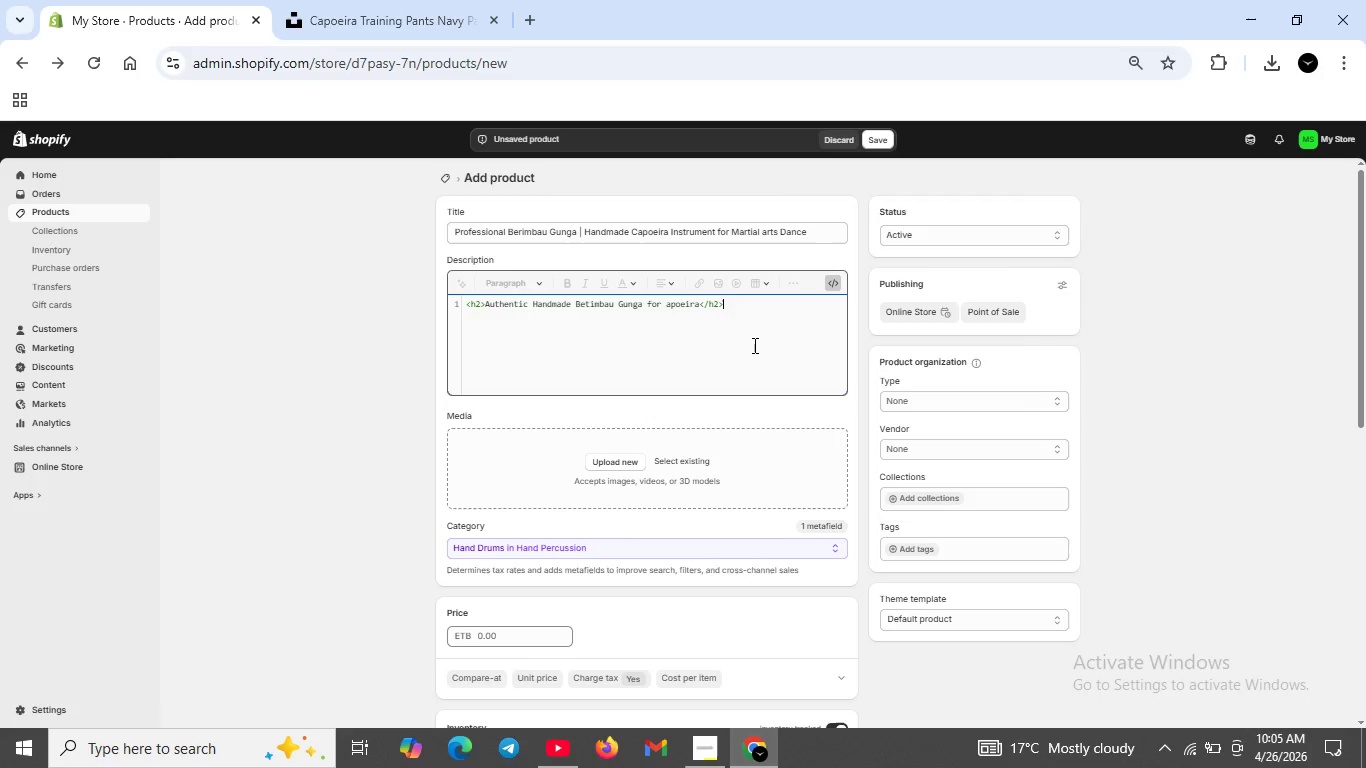 
key(Shift+Enter)
 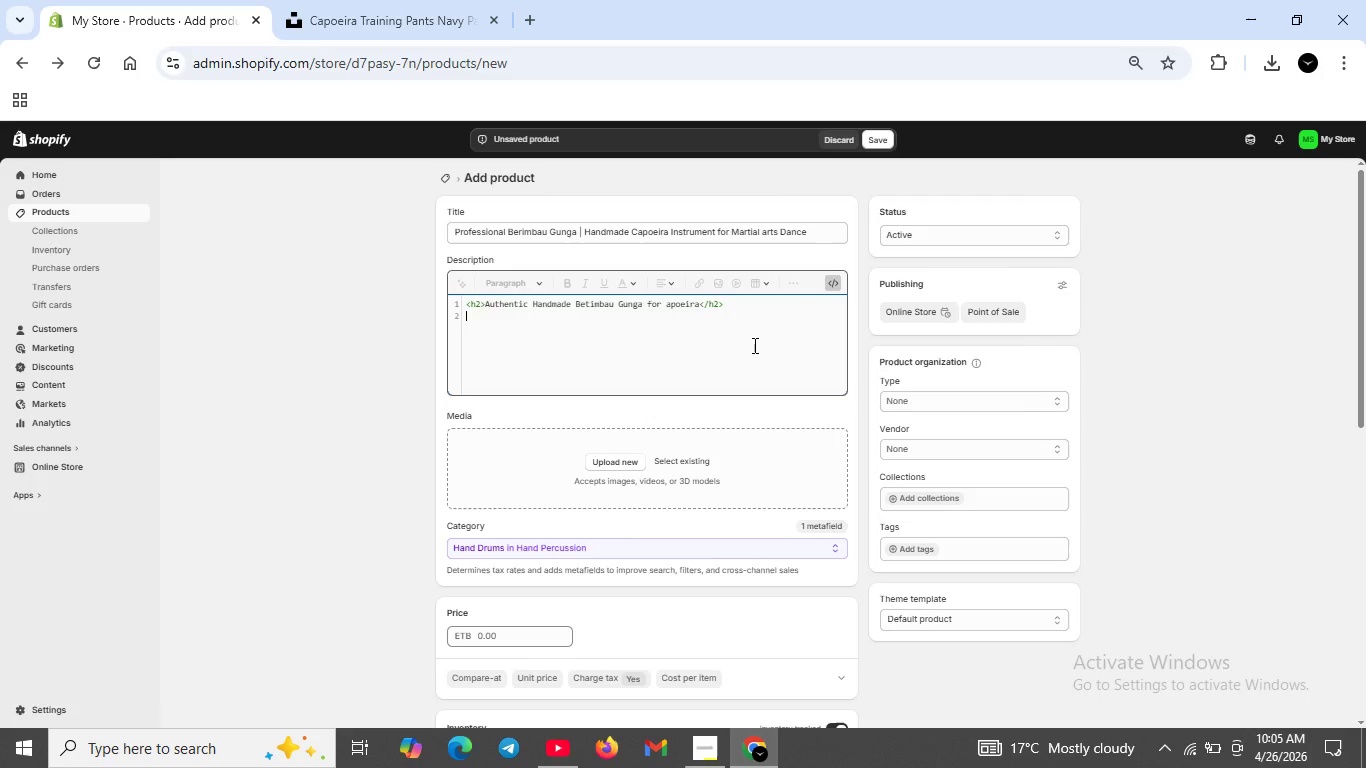 
type(<p>The Beru)
key(Backspace)
type(imbauGunfa)
key(Backspace)
 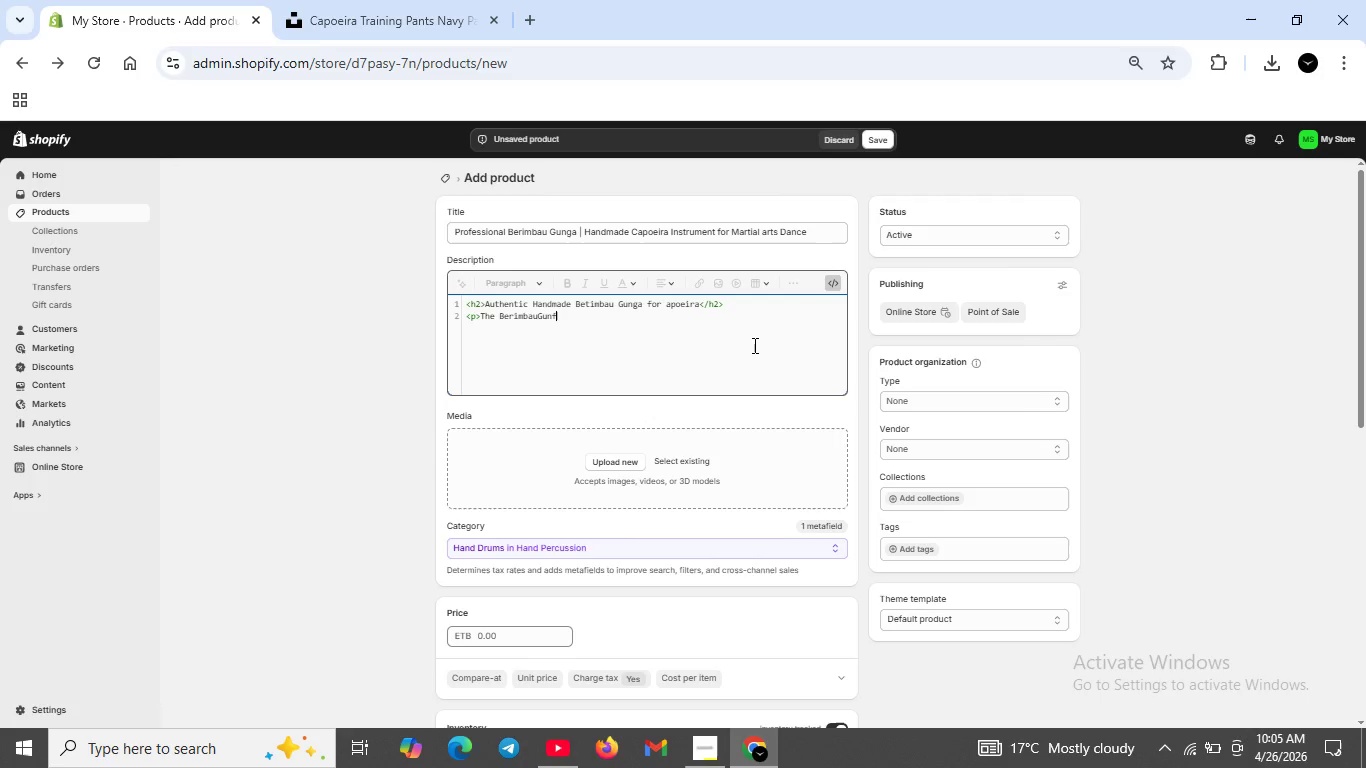 
key(ArrowLeft)
 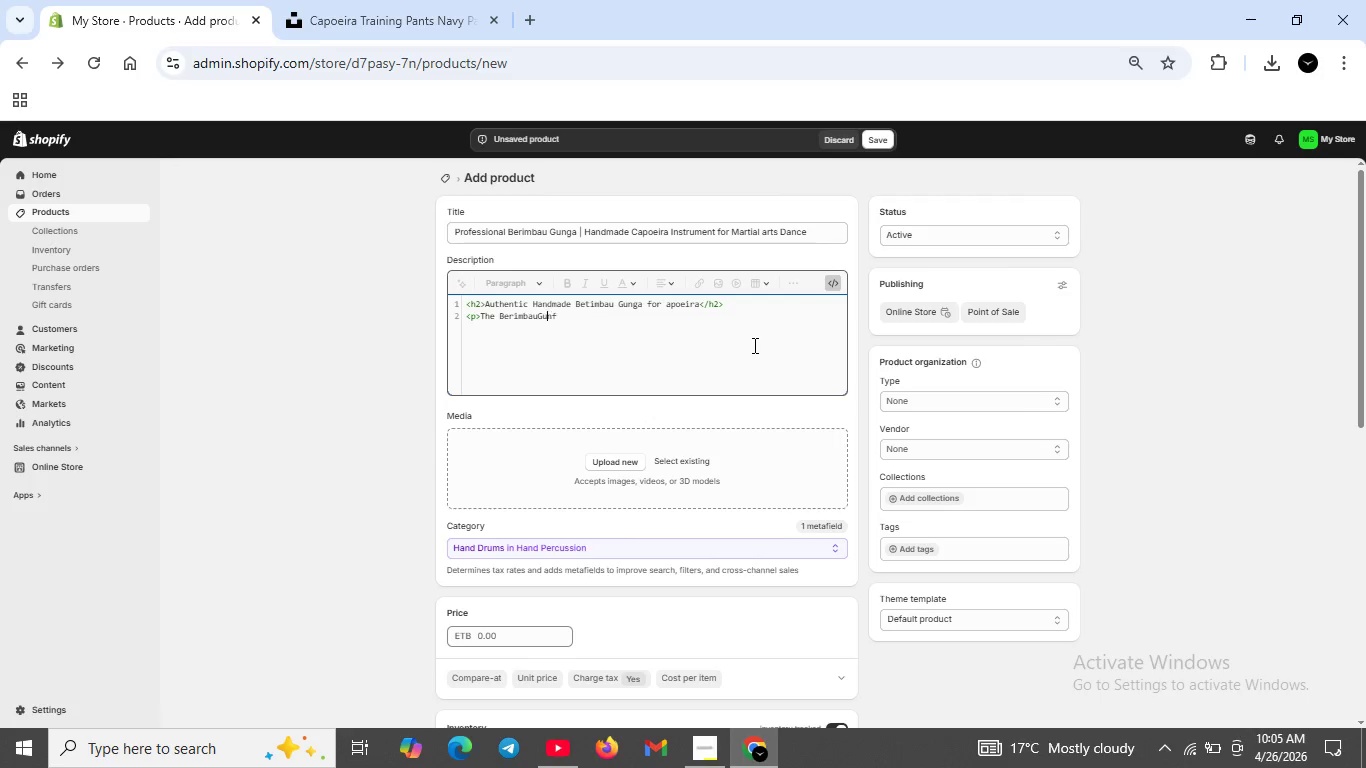 
key(ArrowLeft)
 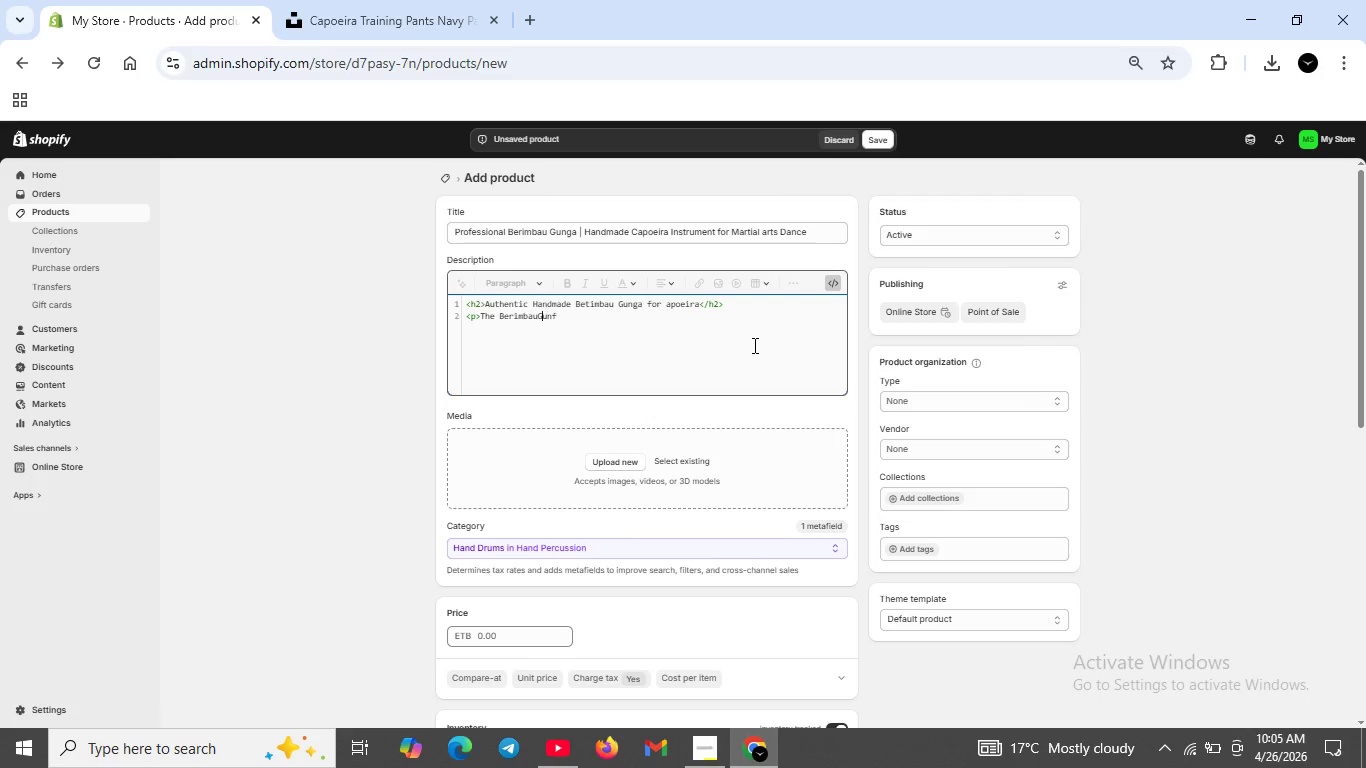 
key(ArrowLeft)
 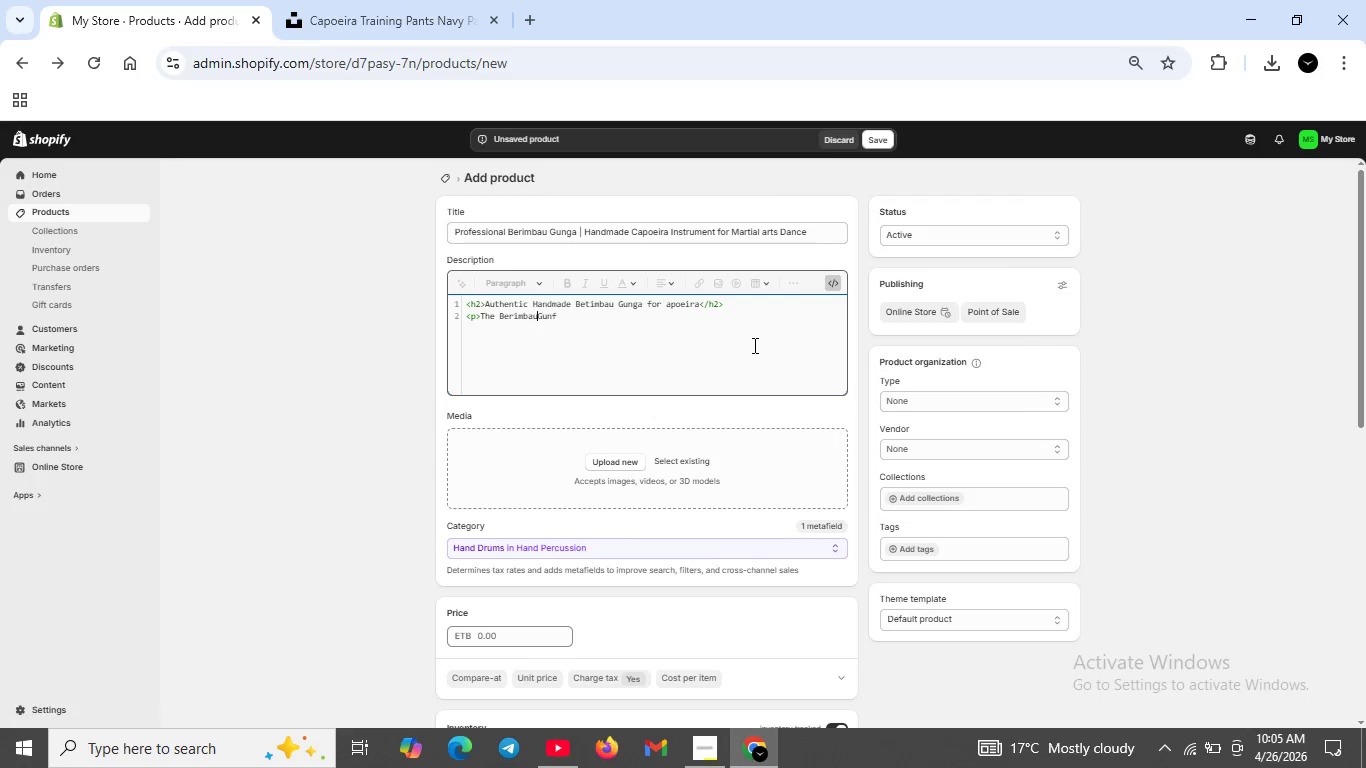 
key(ArrowLeft)
 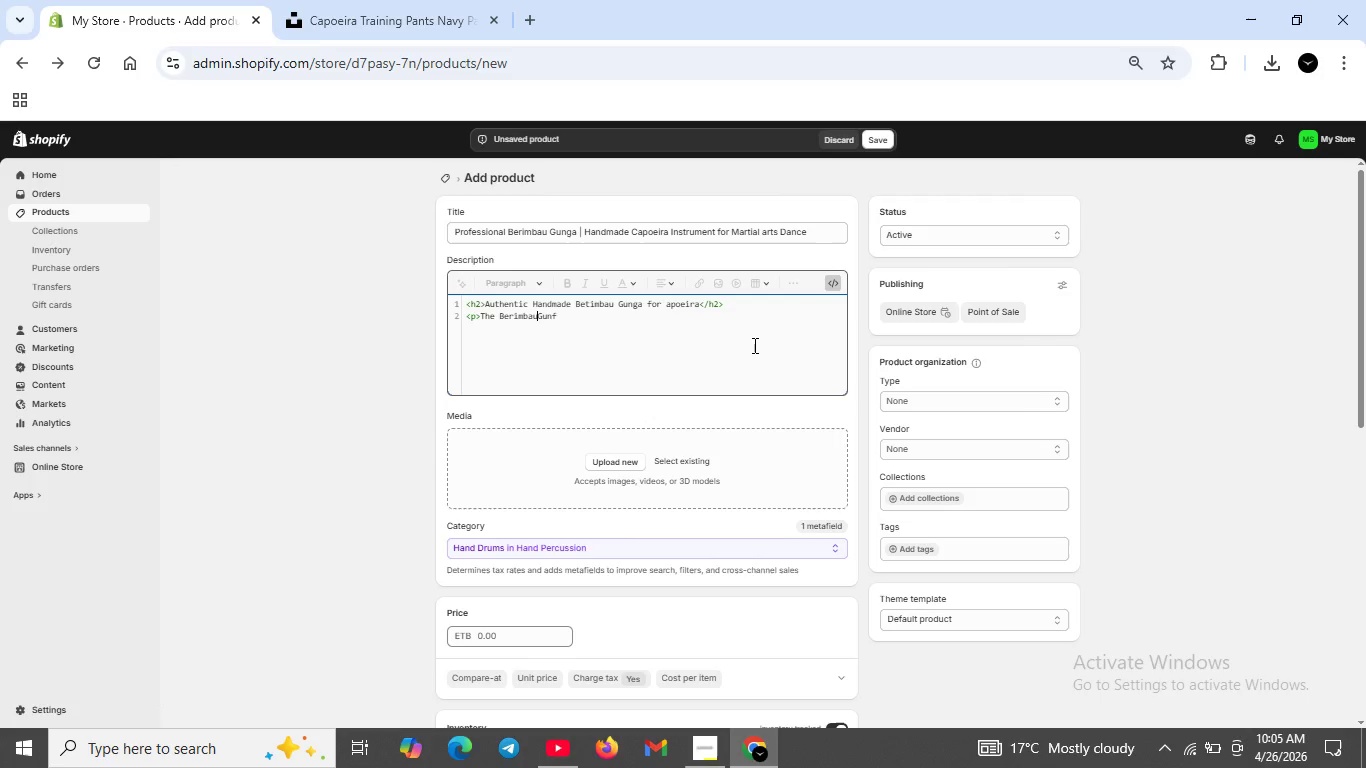 
key(Space)
 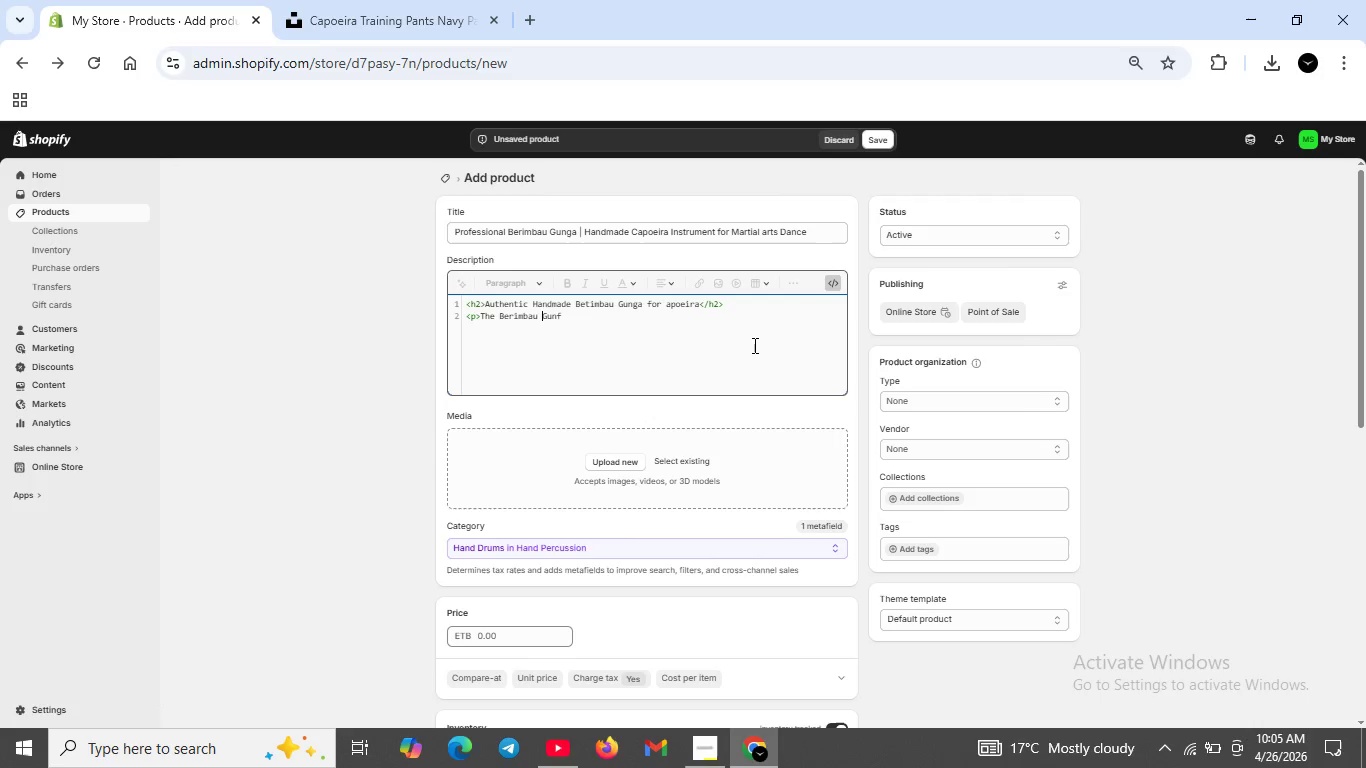 
key(ArrowRight)
 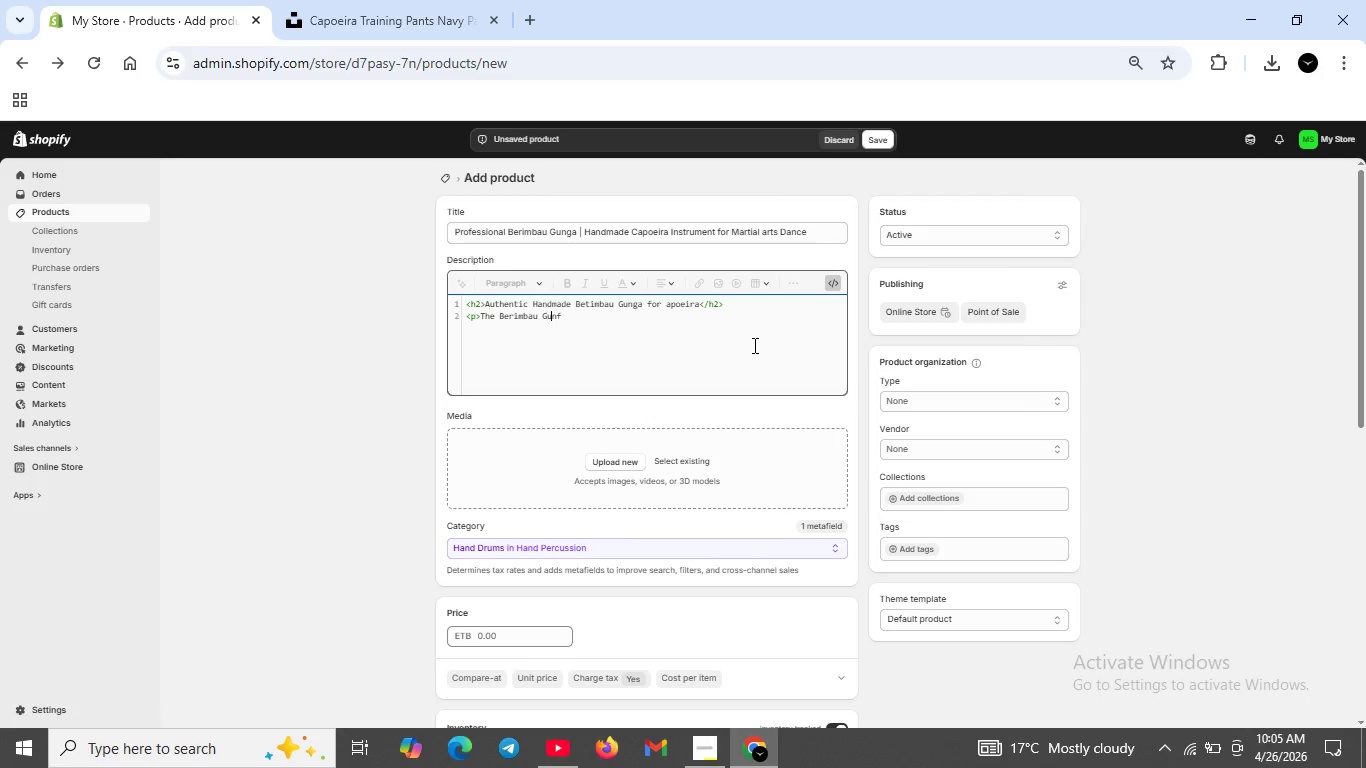 
key(ArrowRight)
 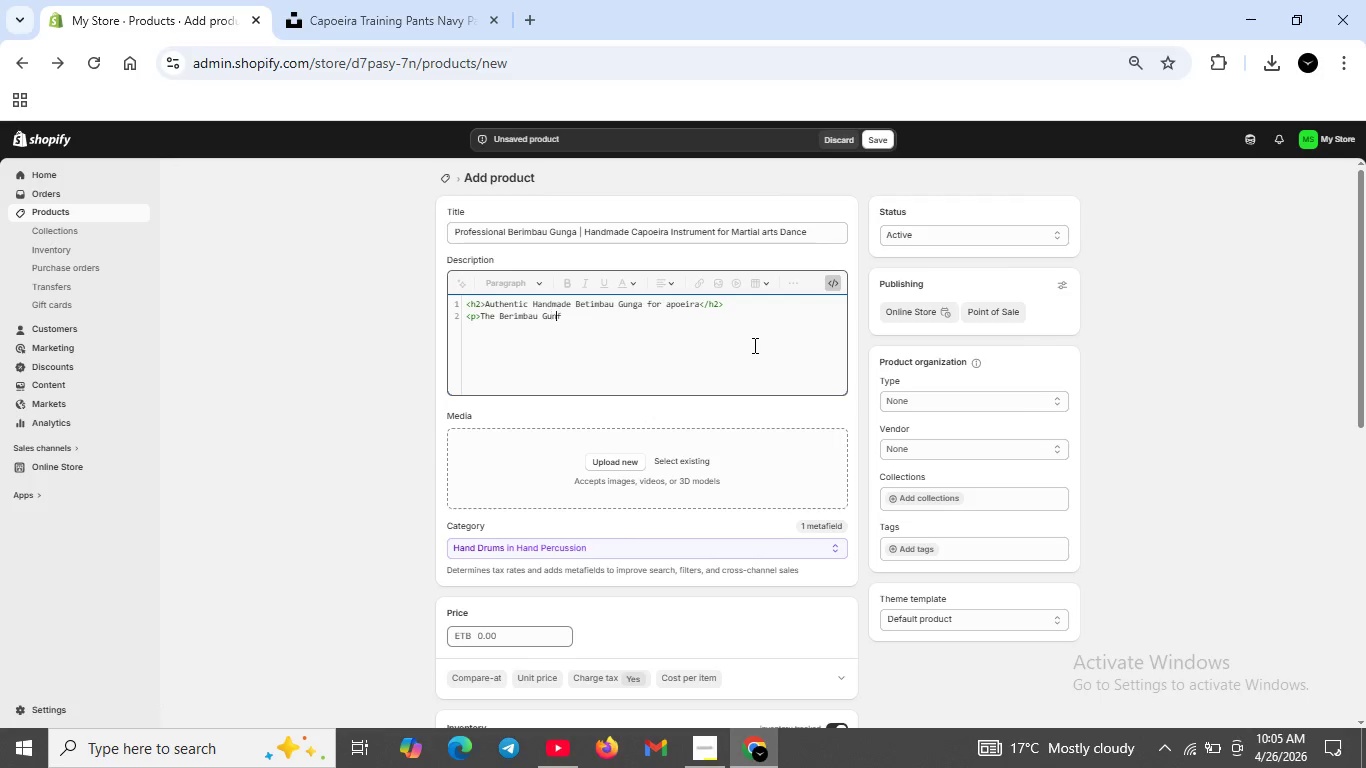 
key(ArrowRight)
 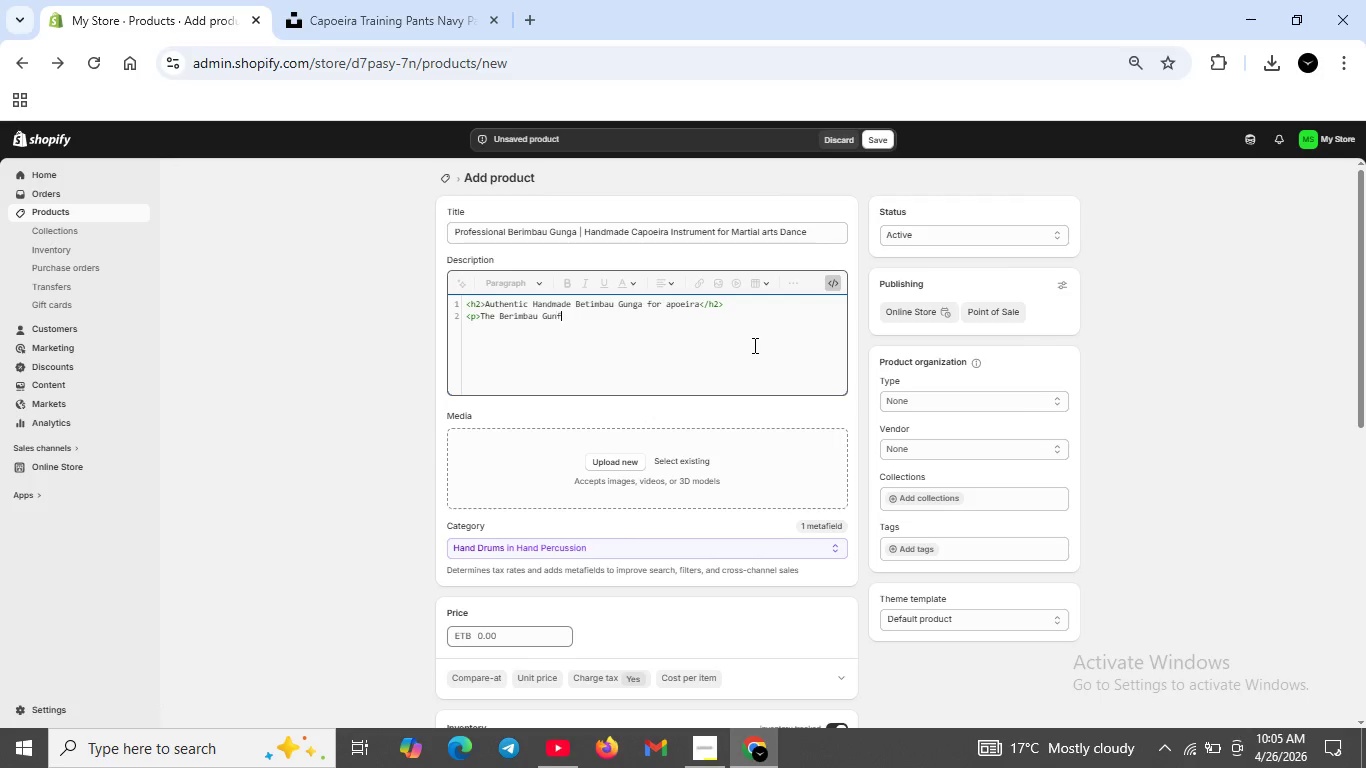 
key(ArrowRight)
 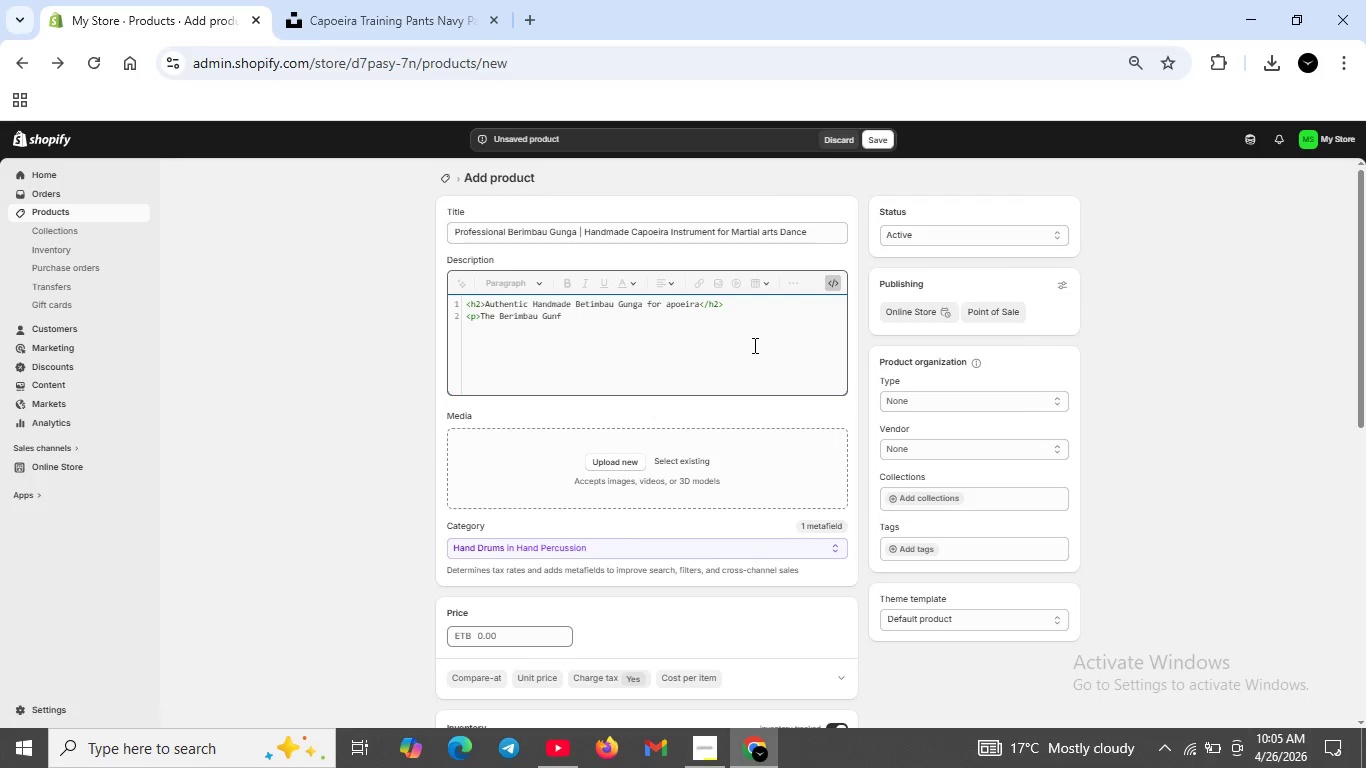 
key(Backspace)
type(ga produces the deepet bass tone in the capoe)
 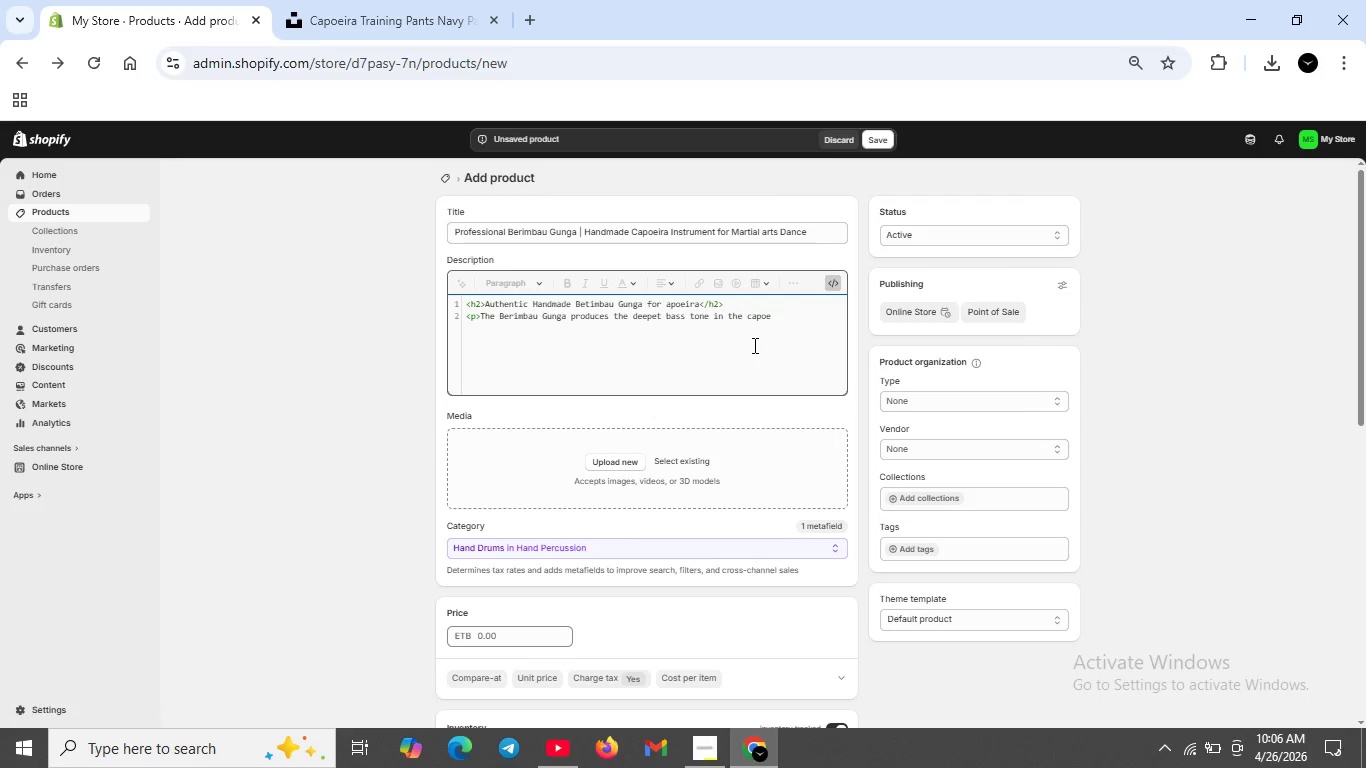 
type(ira orhestra. Handcrated from )
 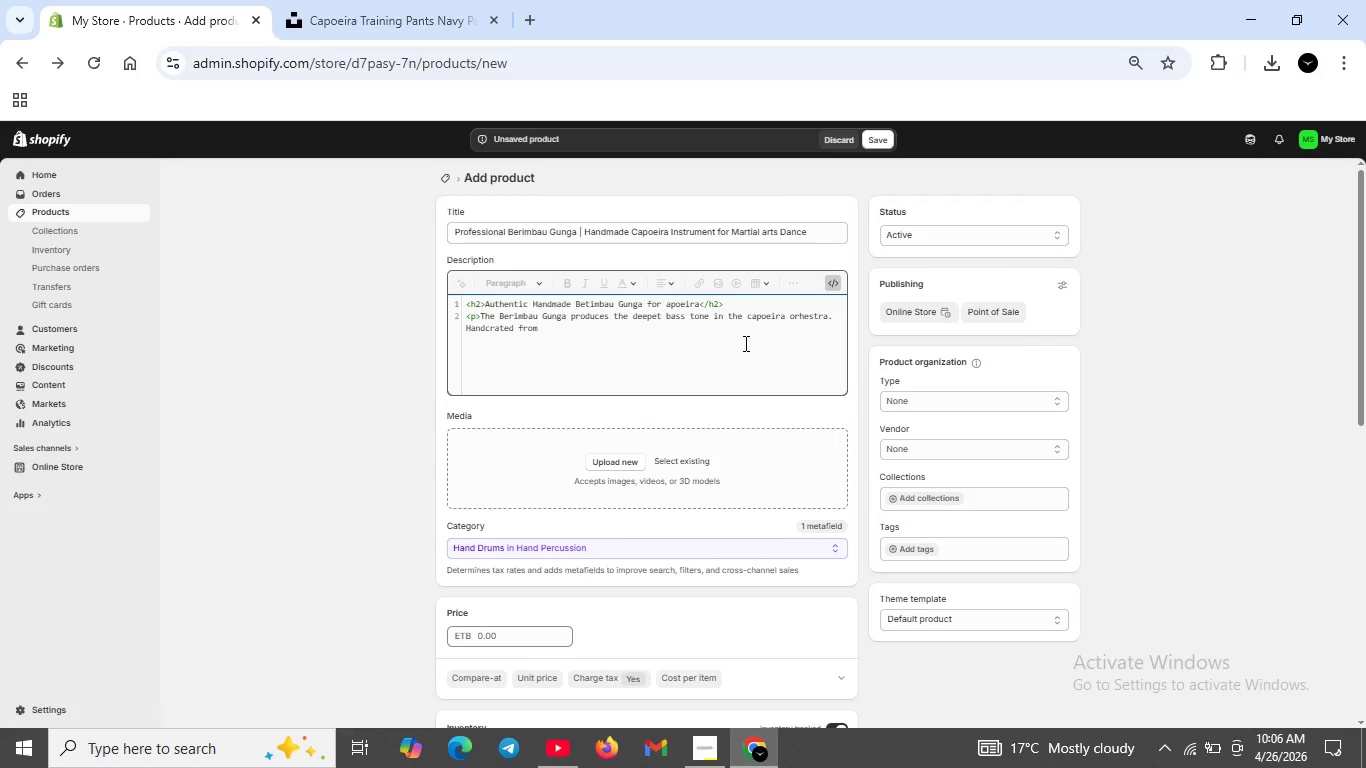 
type(Brazilian biriba wood wu\])
key(Backspace)
key(Backspace)
key(Backspace)
type(ith steel tring and cabaca resonator )
key(Backspace)
type(.Essential for rodas and trad)
 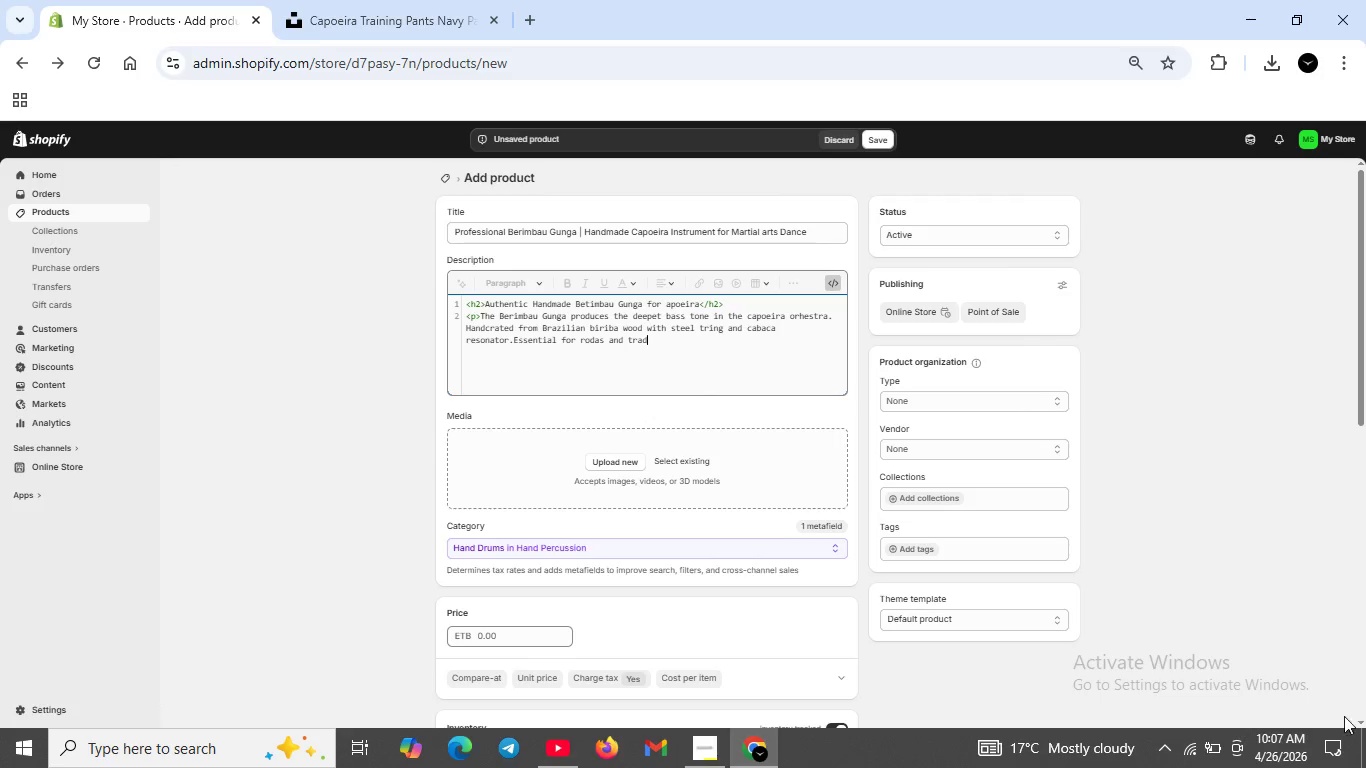 
left_click([1348, 740])
 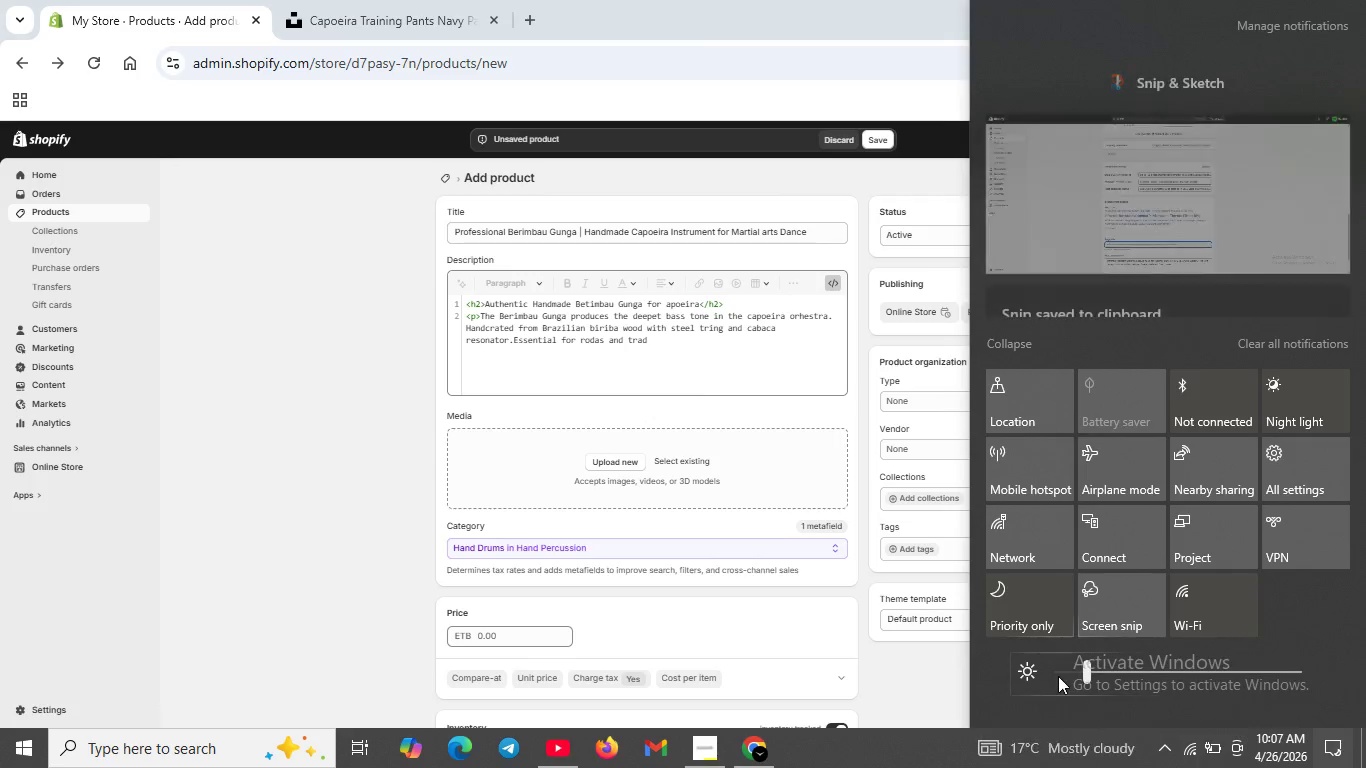 
left_click([1058, 676])
 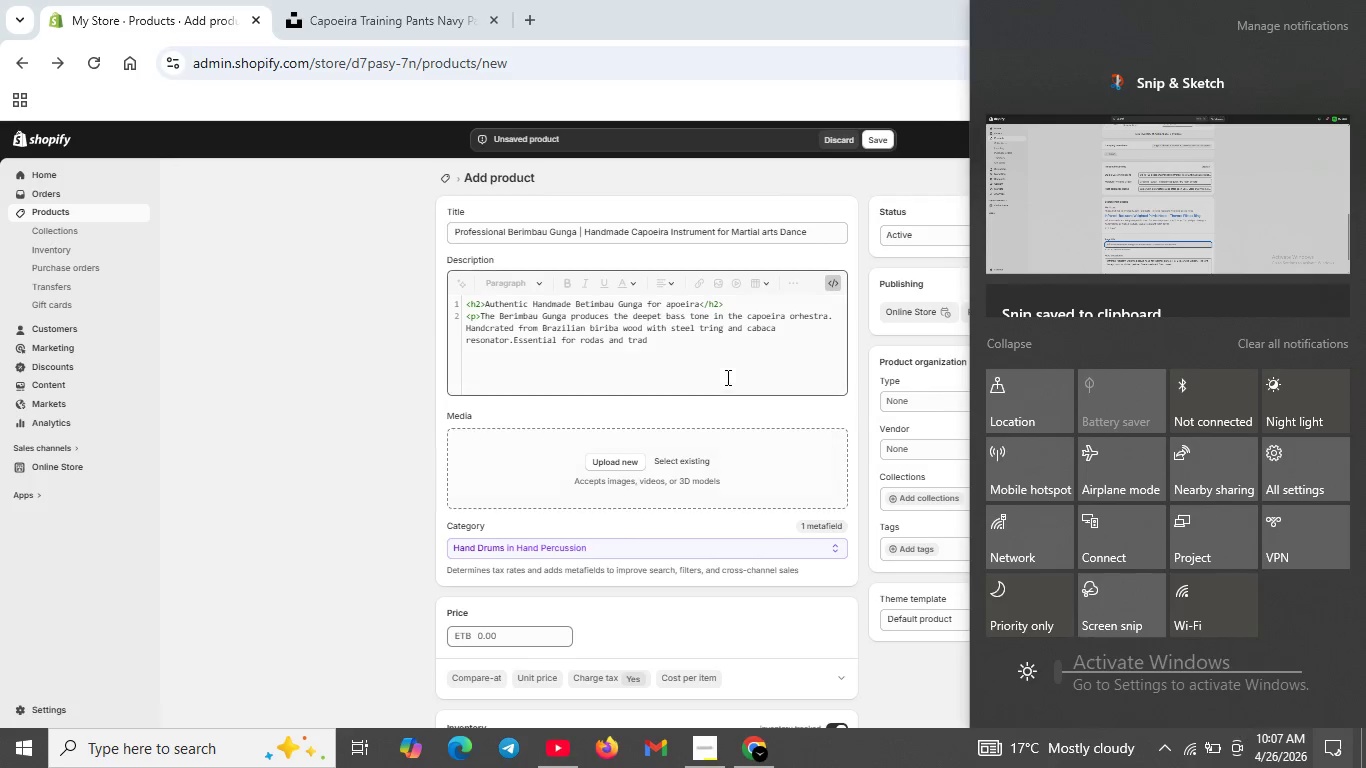 
left_click([725, 377])
 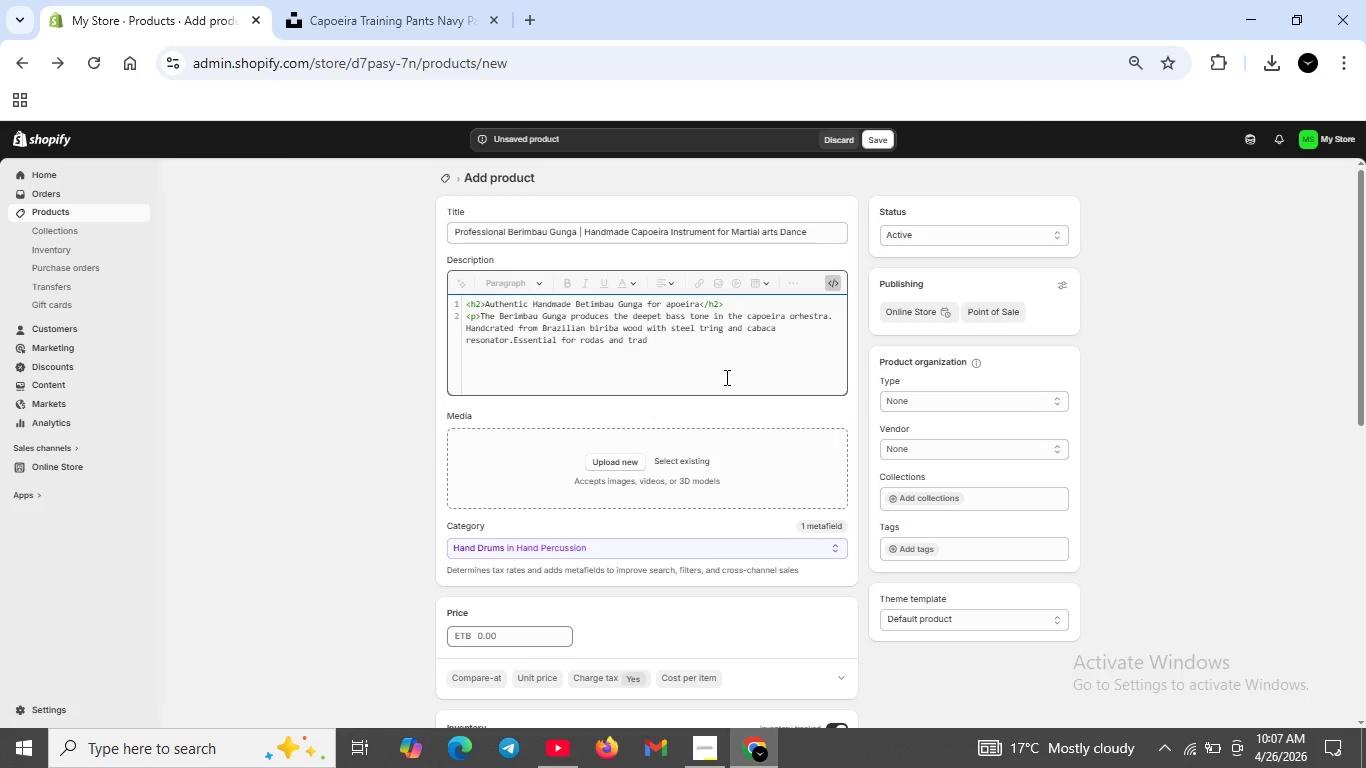 
type(ito)
key(Backspace)
type(ional caop)
key(Backspace)
key(Backspace)
type(poiers)
key(Backspace)
type(aperformance)
 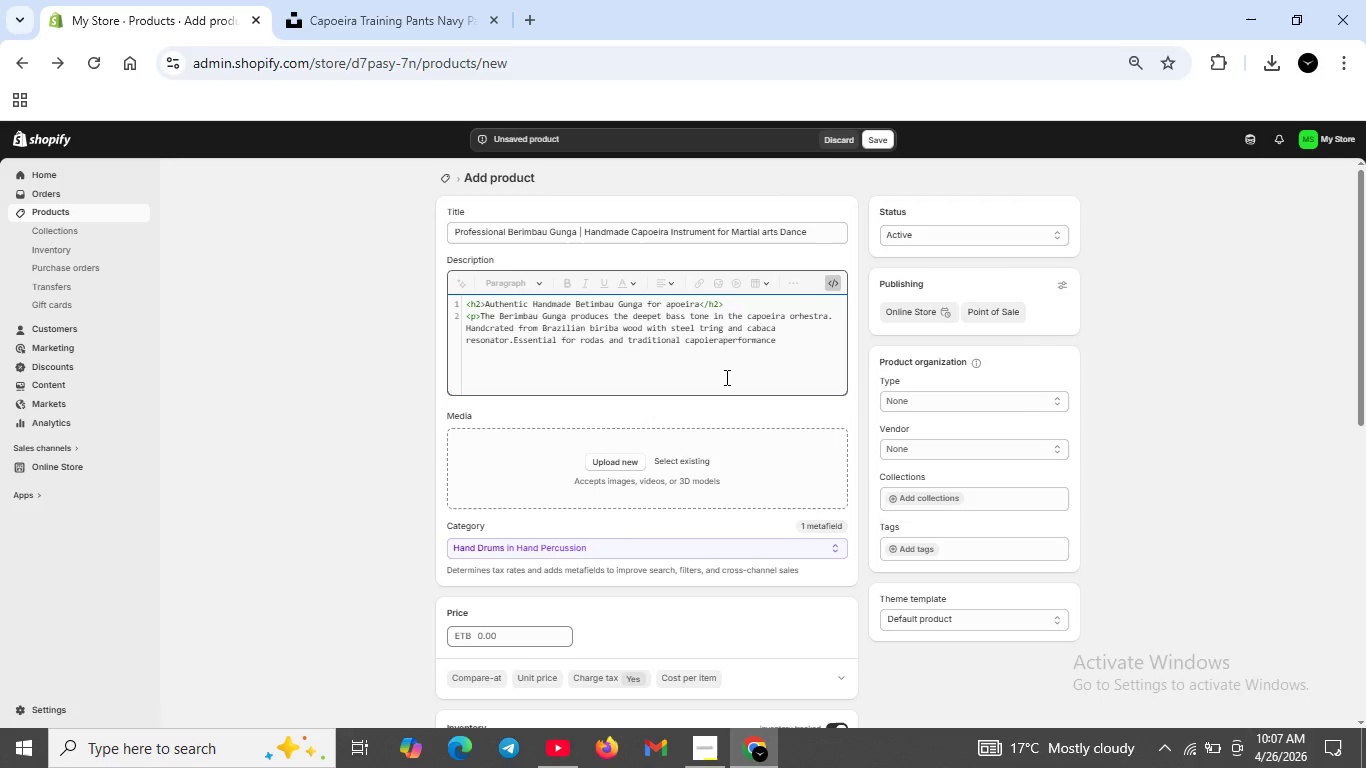 
key(ArrowLeft)
 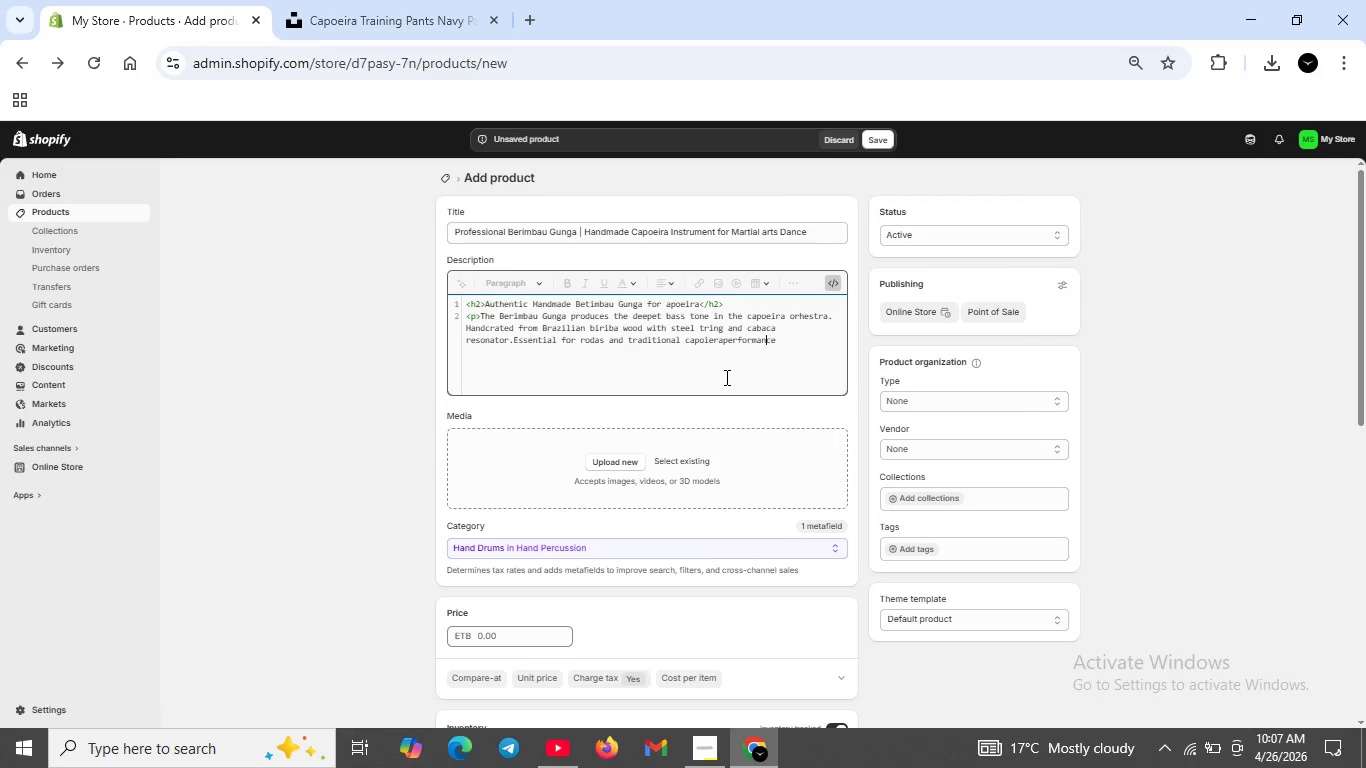 
key(ArrowLeft)
 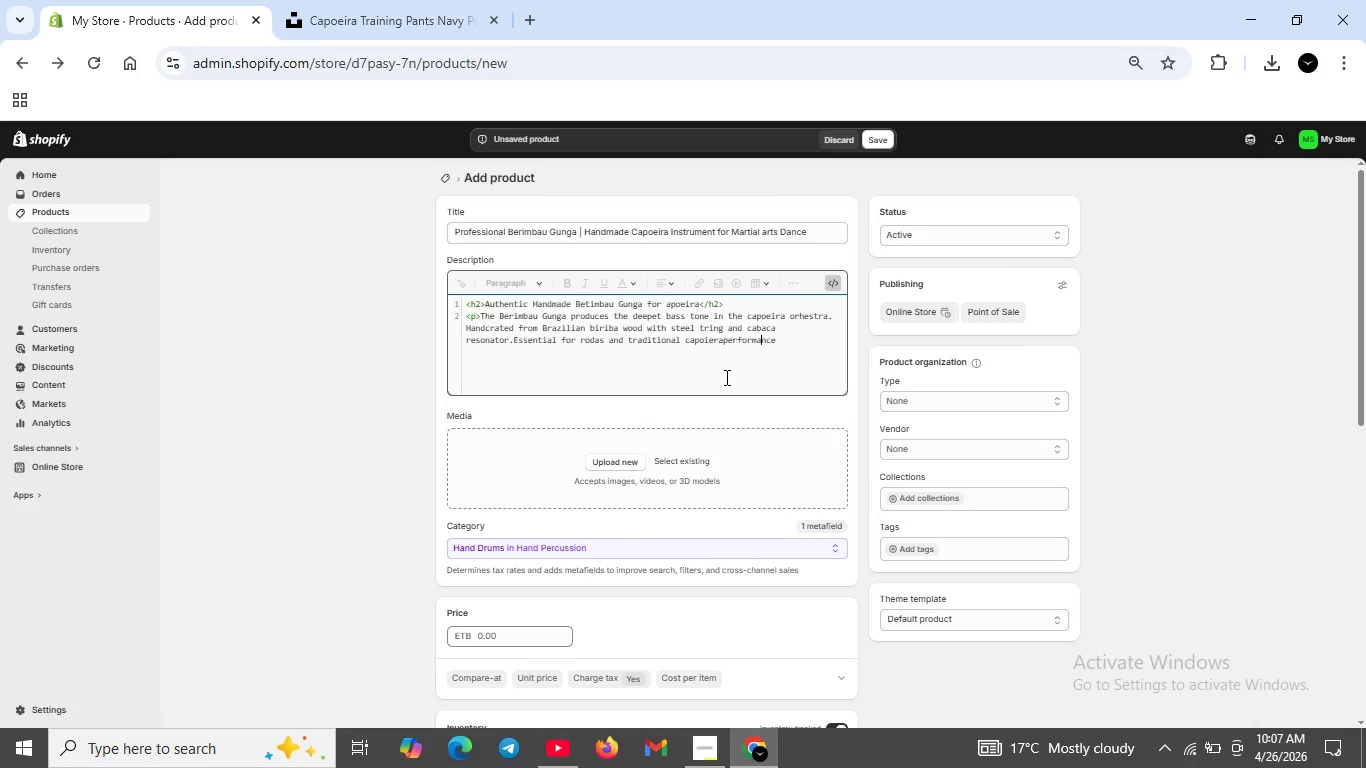 
key(ArrowLeft)
 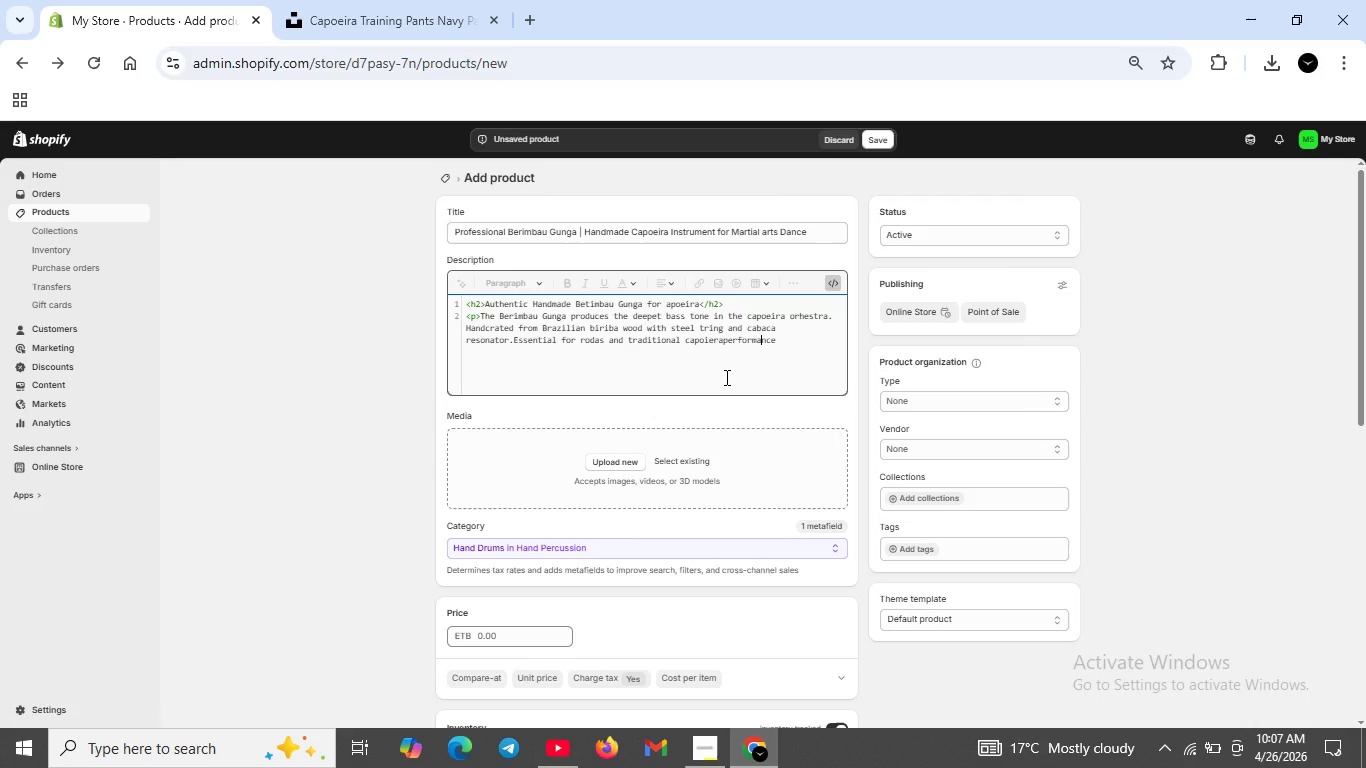 
key(ArrowLeft)
 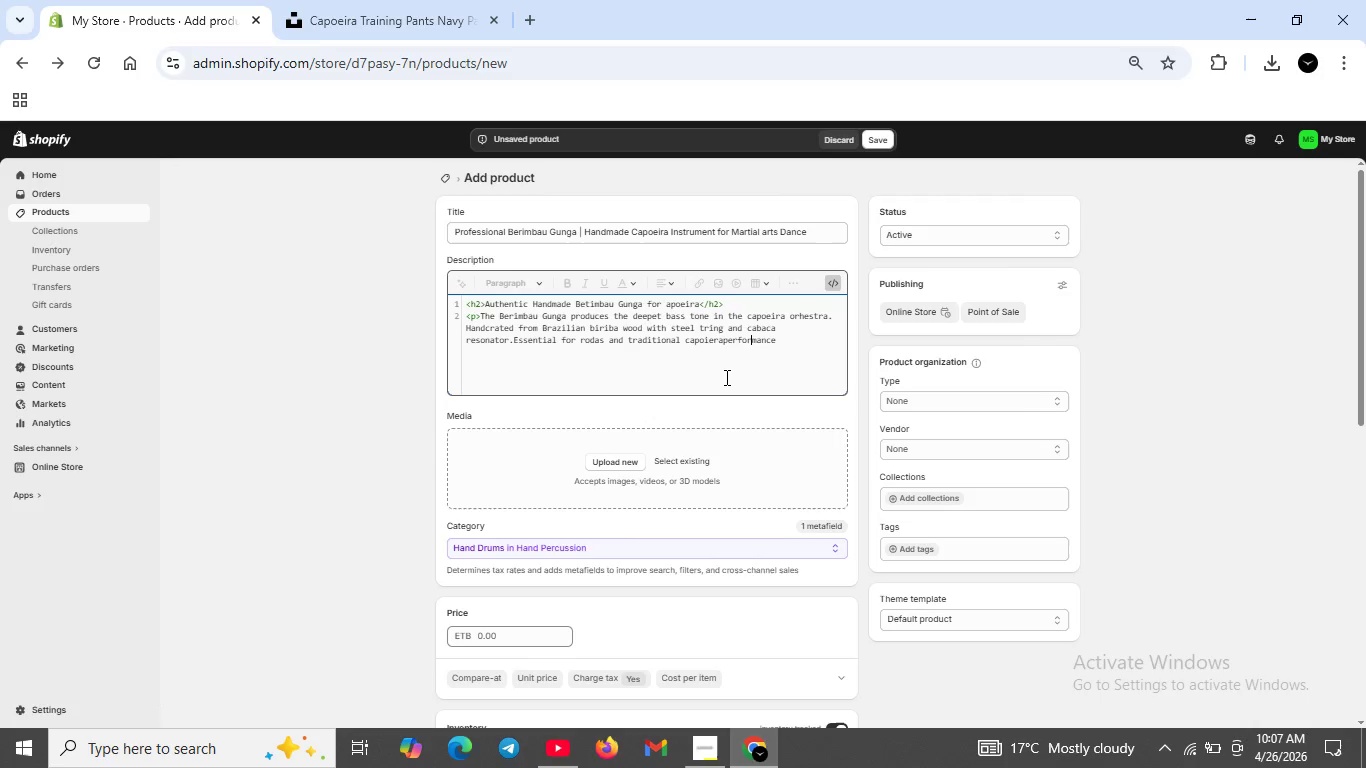 
key(ArrowLeft)
 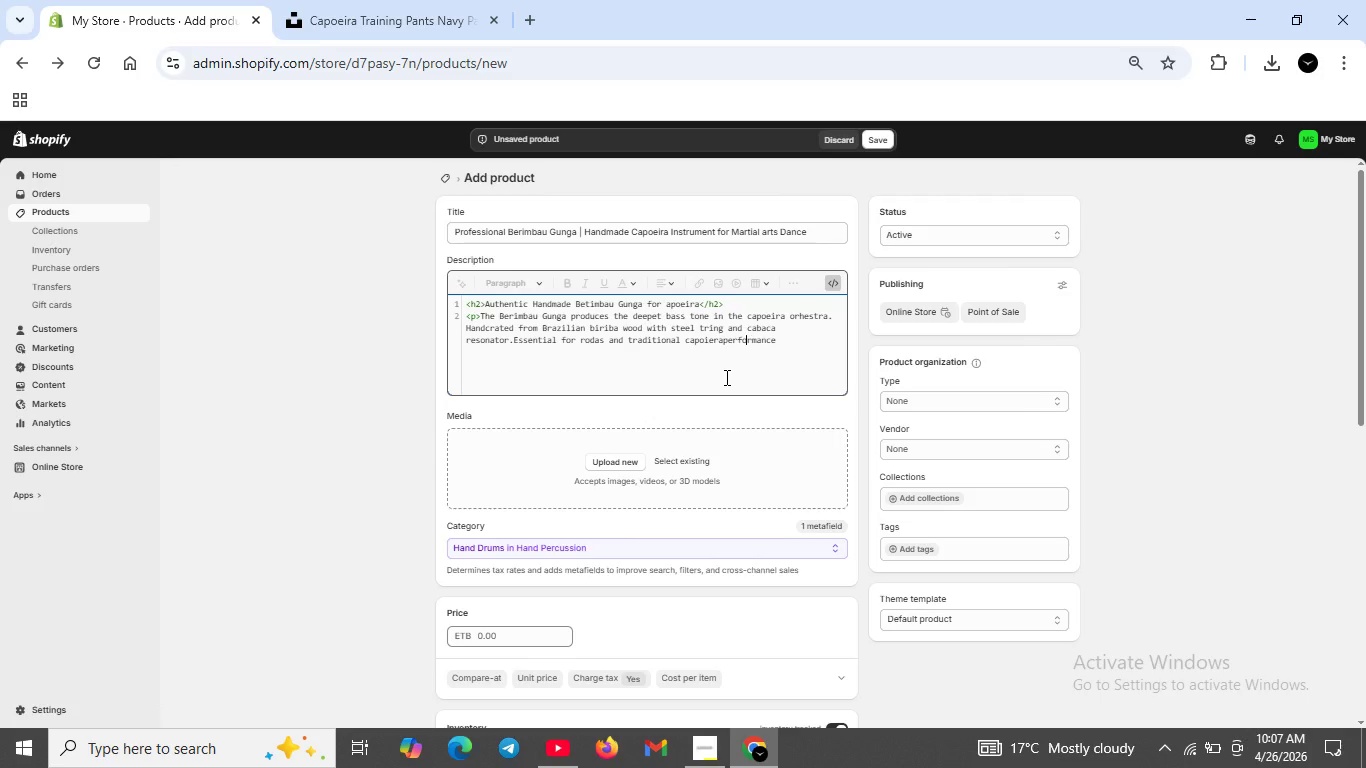 
key(ArrowLeft)
 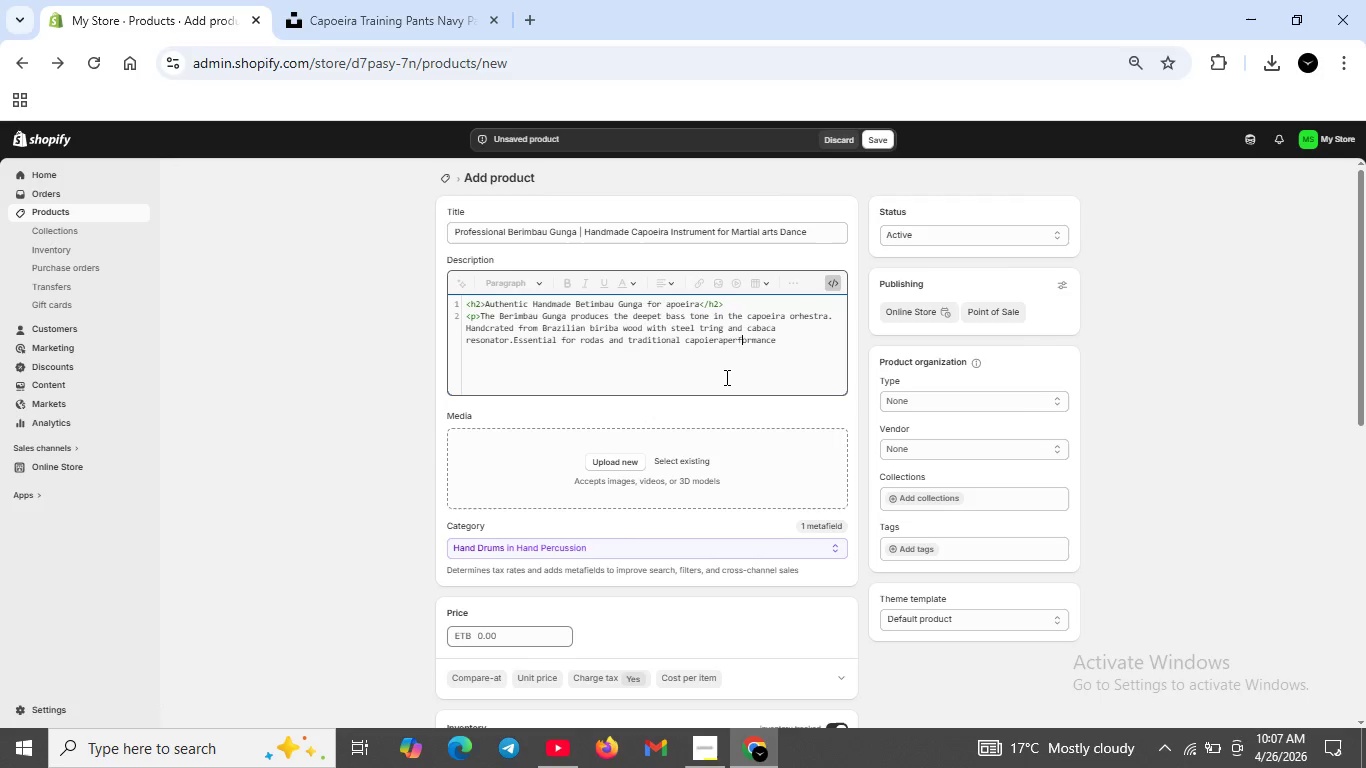 
key(ArrowLeft)
 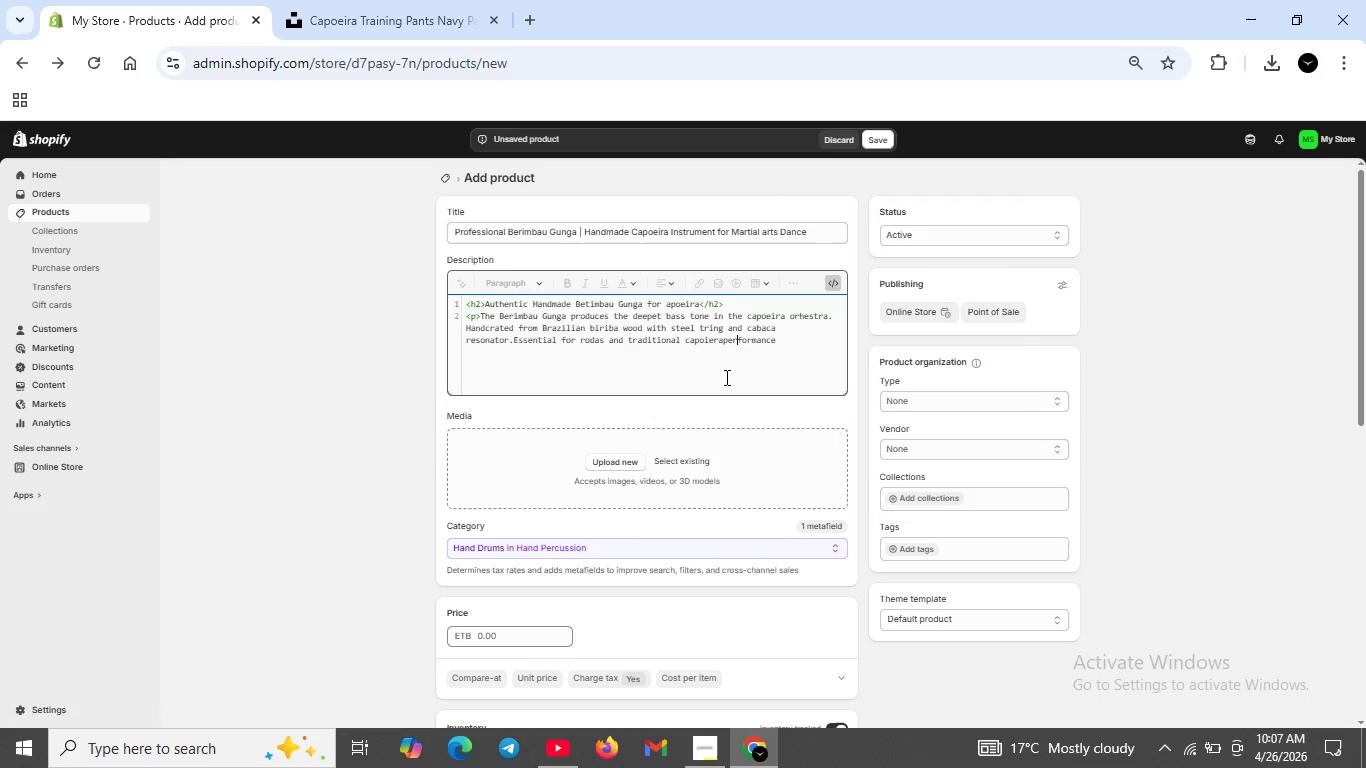 
key(ArrowLeft)
 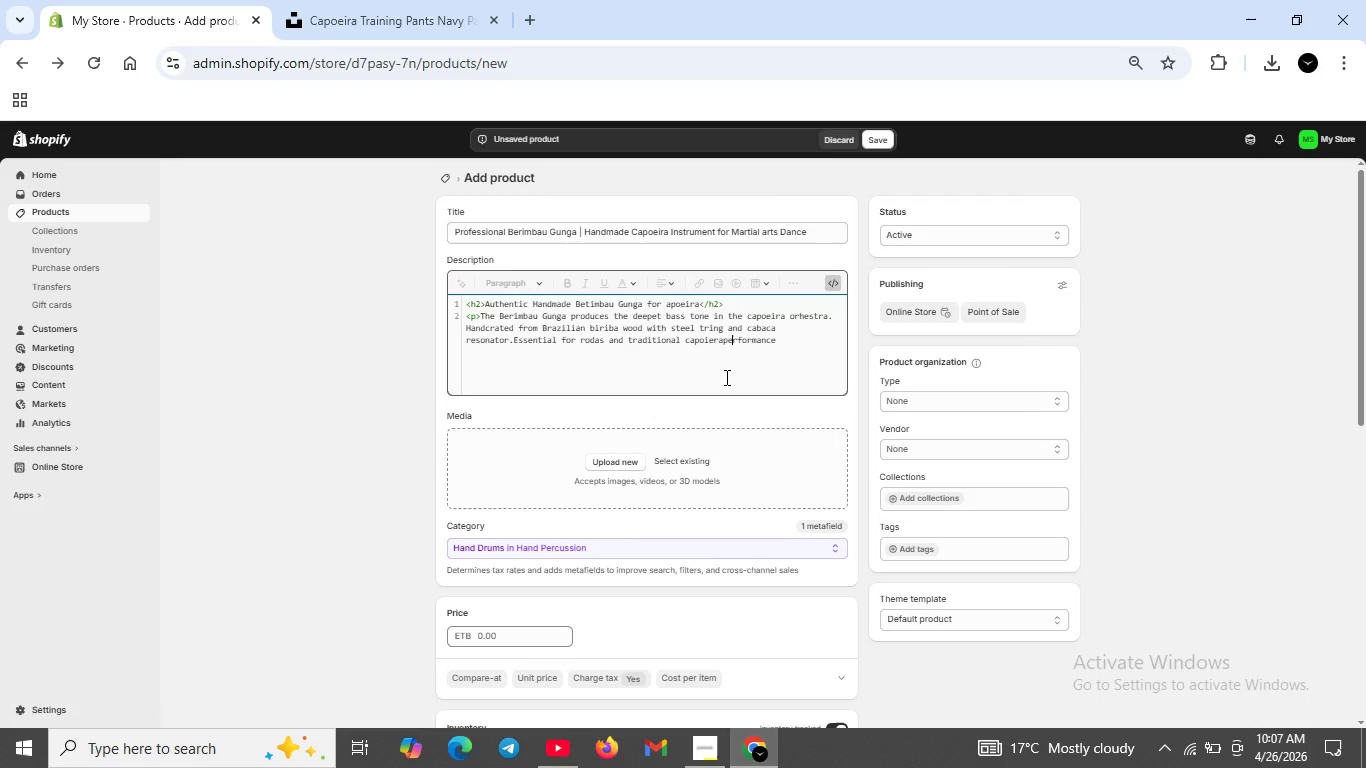 
key(ArrowLeft)
 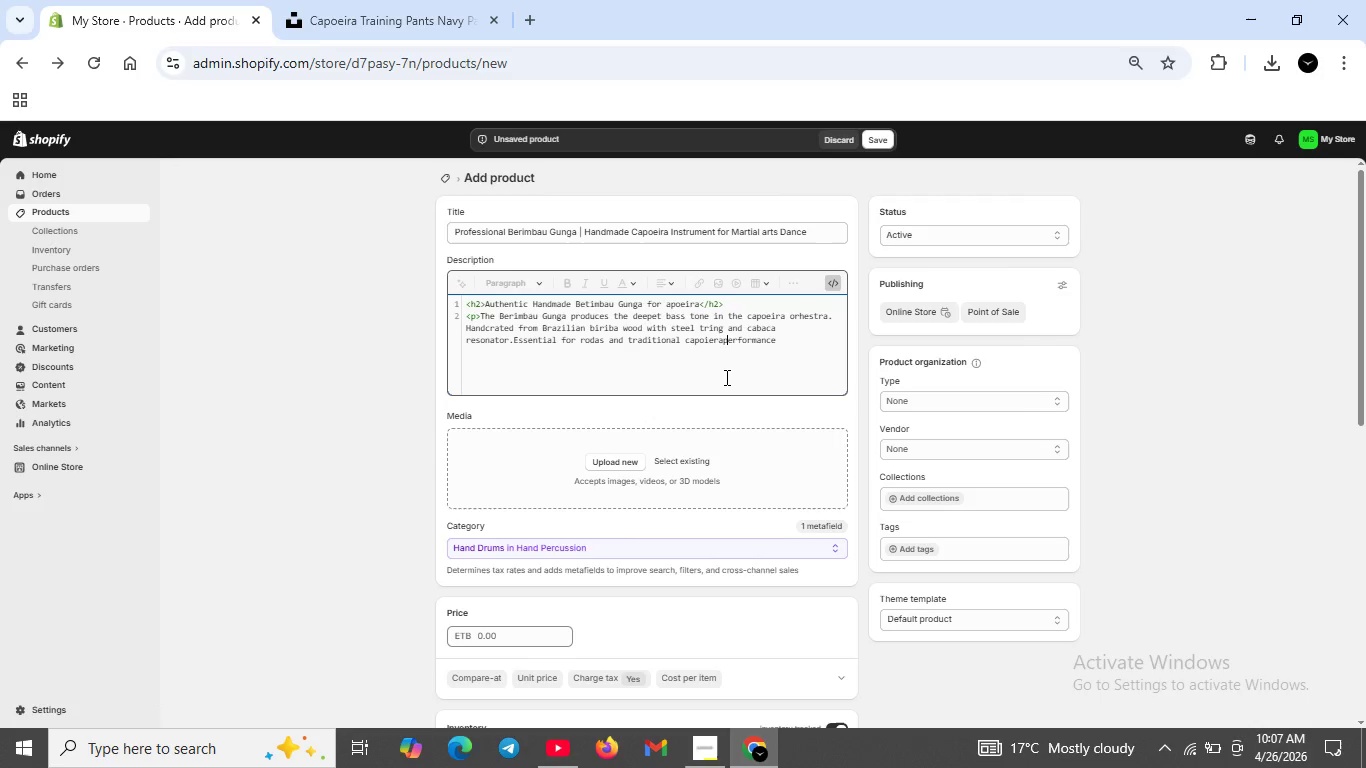 
key(ArrowLeft)
 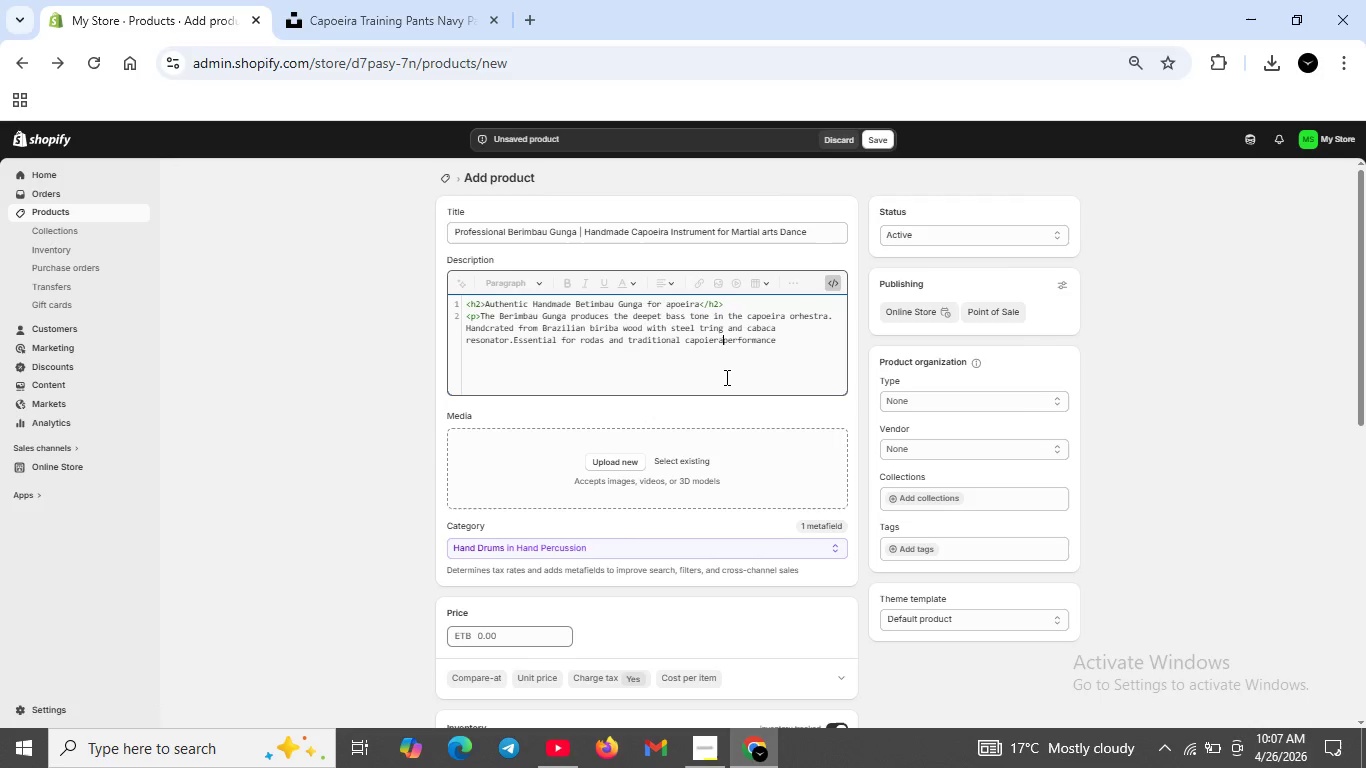 
key(ArrowLeft)
 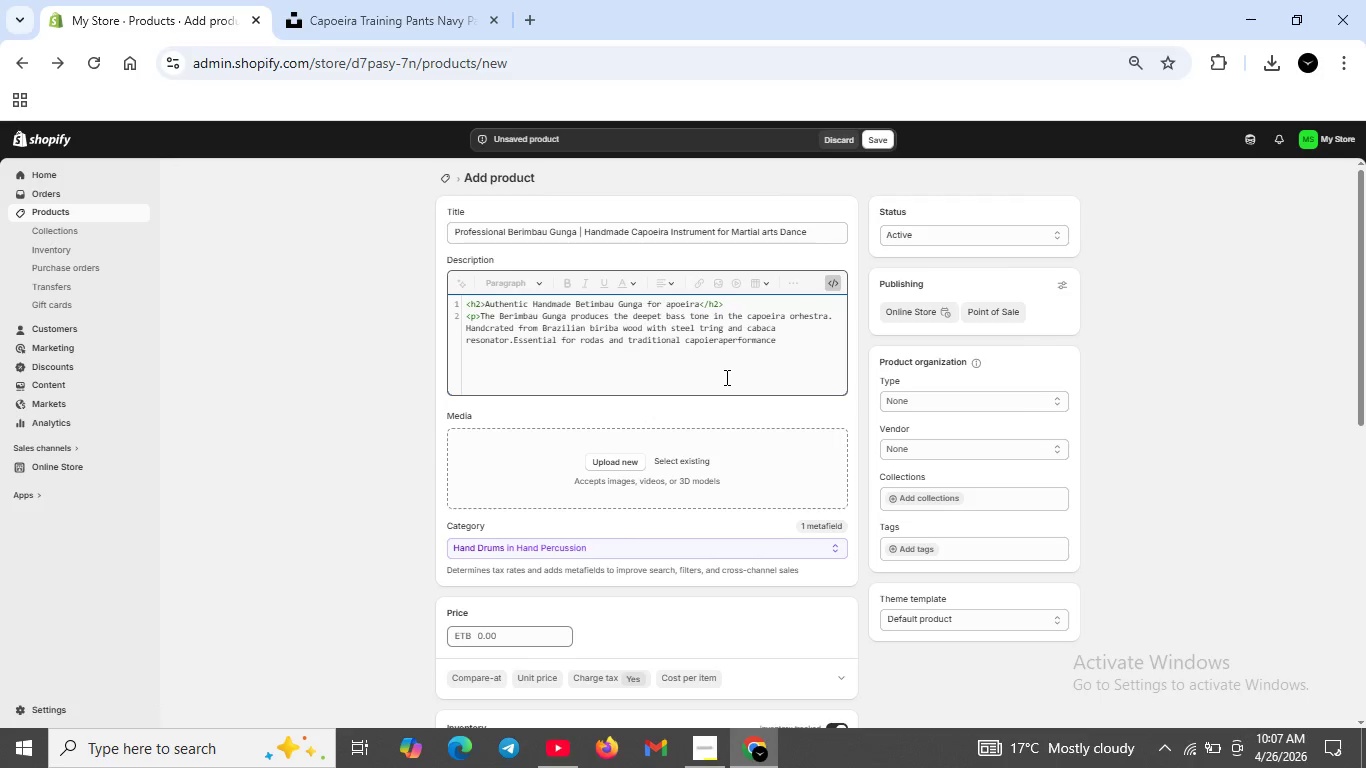 
key(Space)
 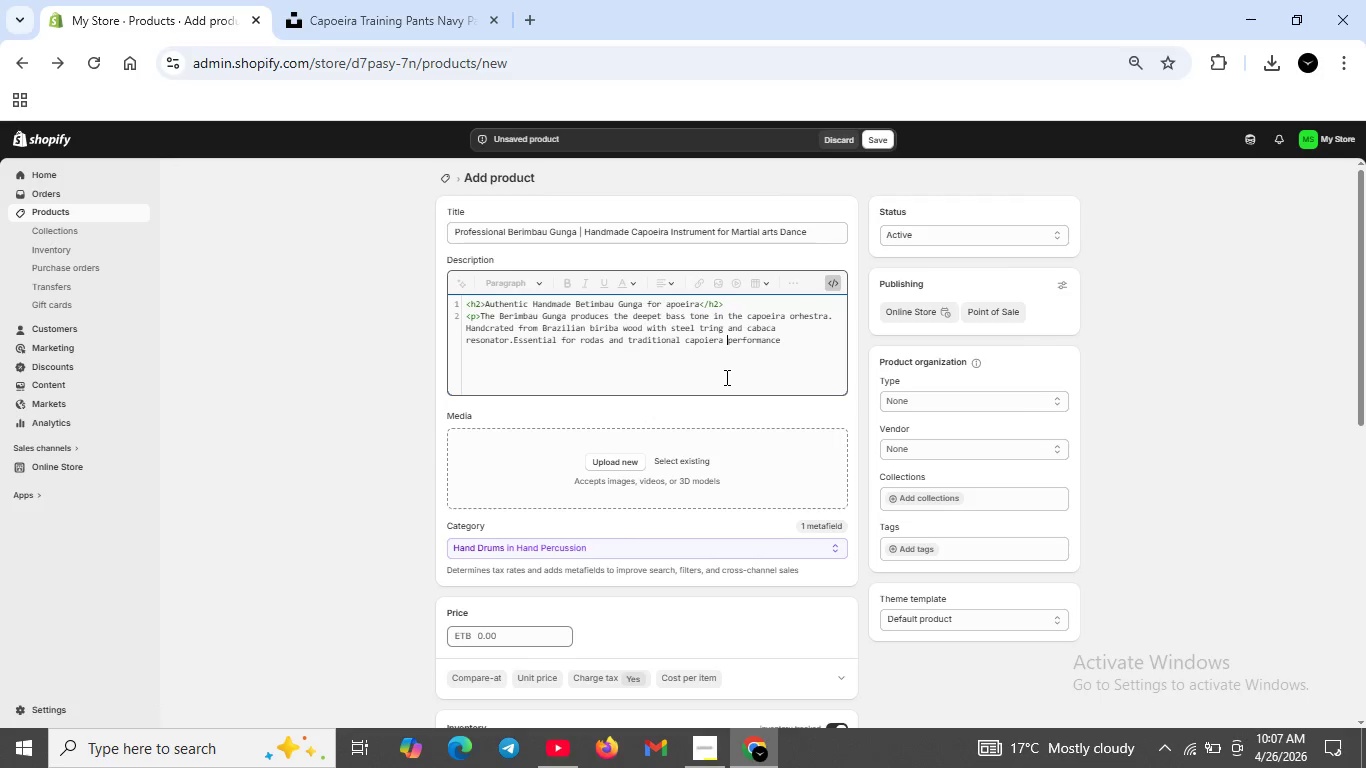 
key(ArrowLeft)
 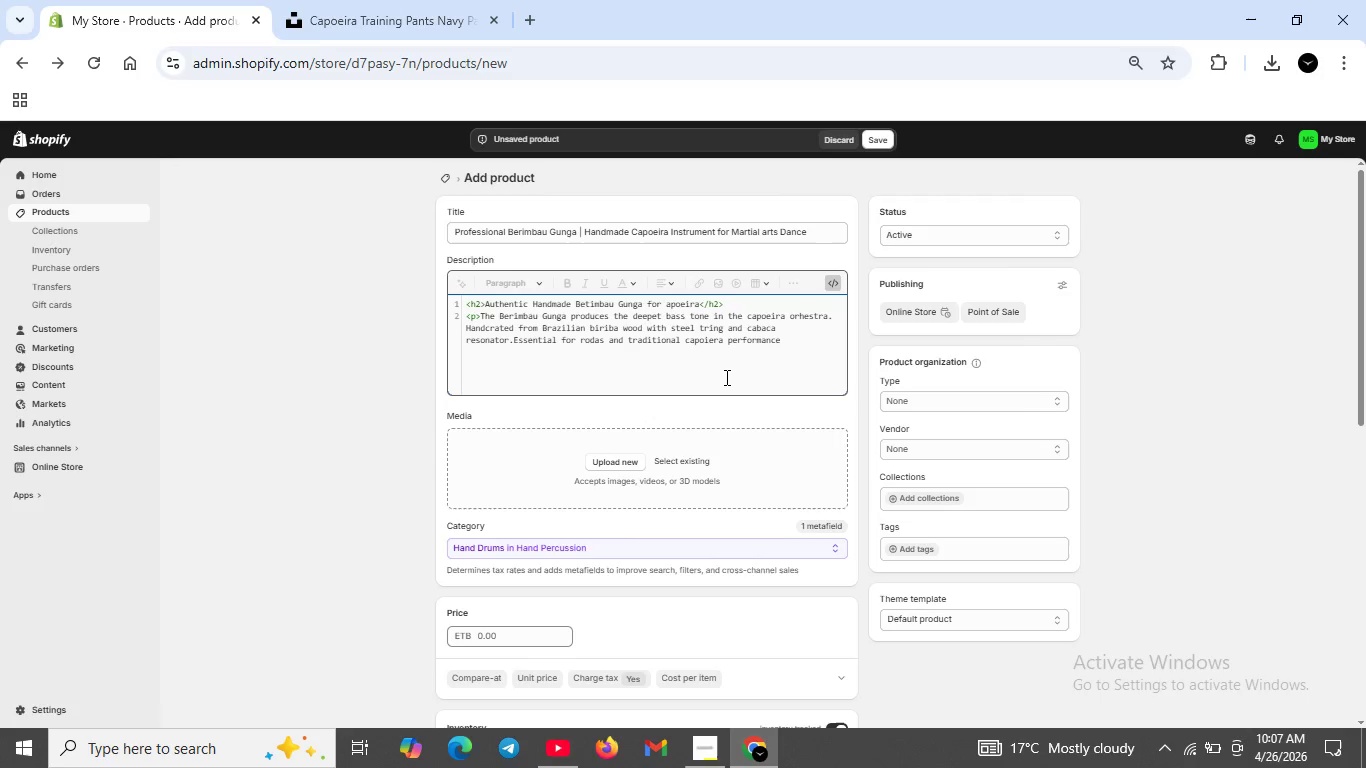 
hold_key(key=ArrowRight, duration=0.72)
 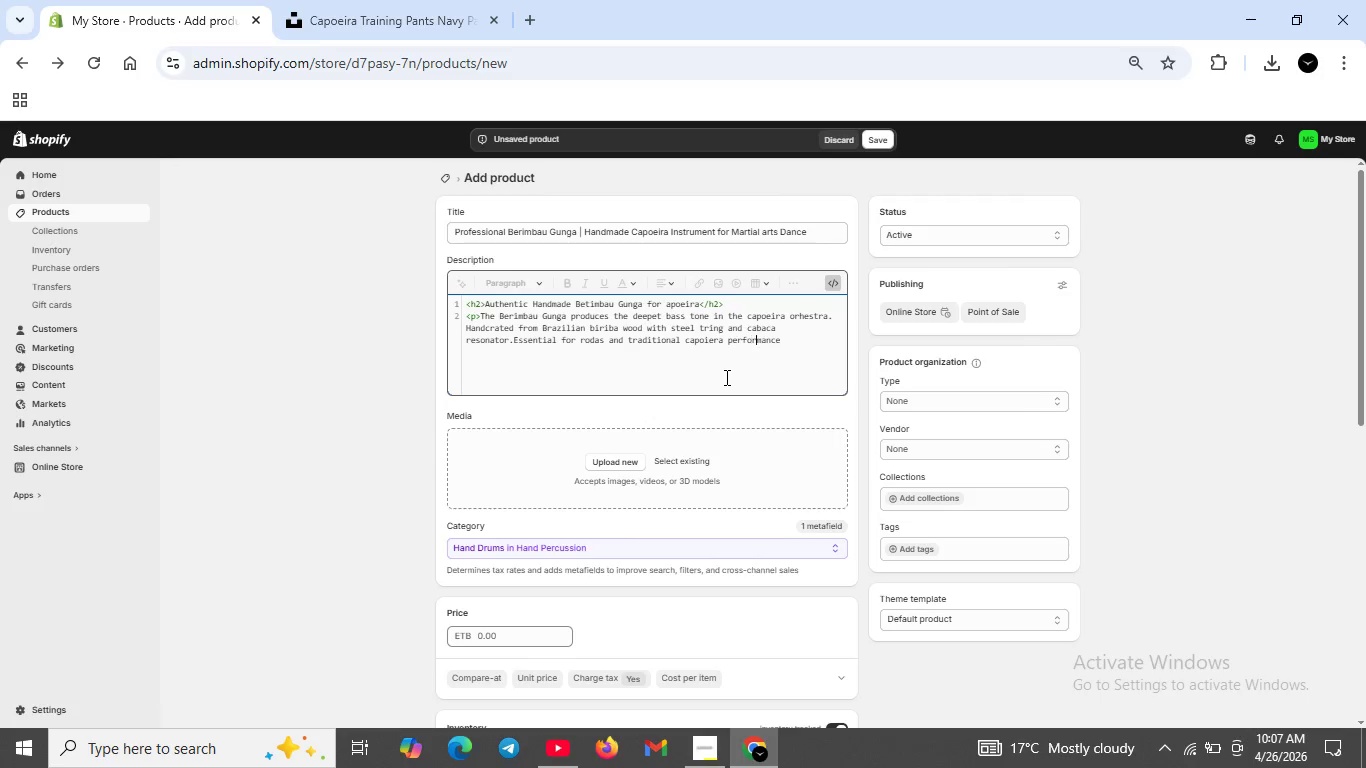 
key(ArrowRight)
 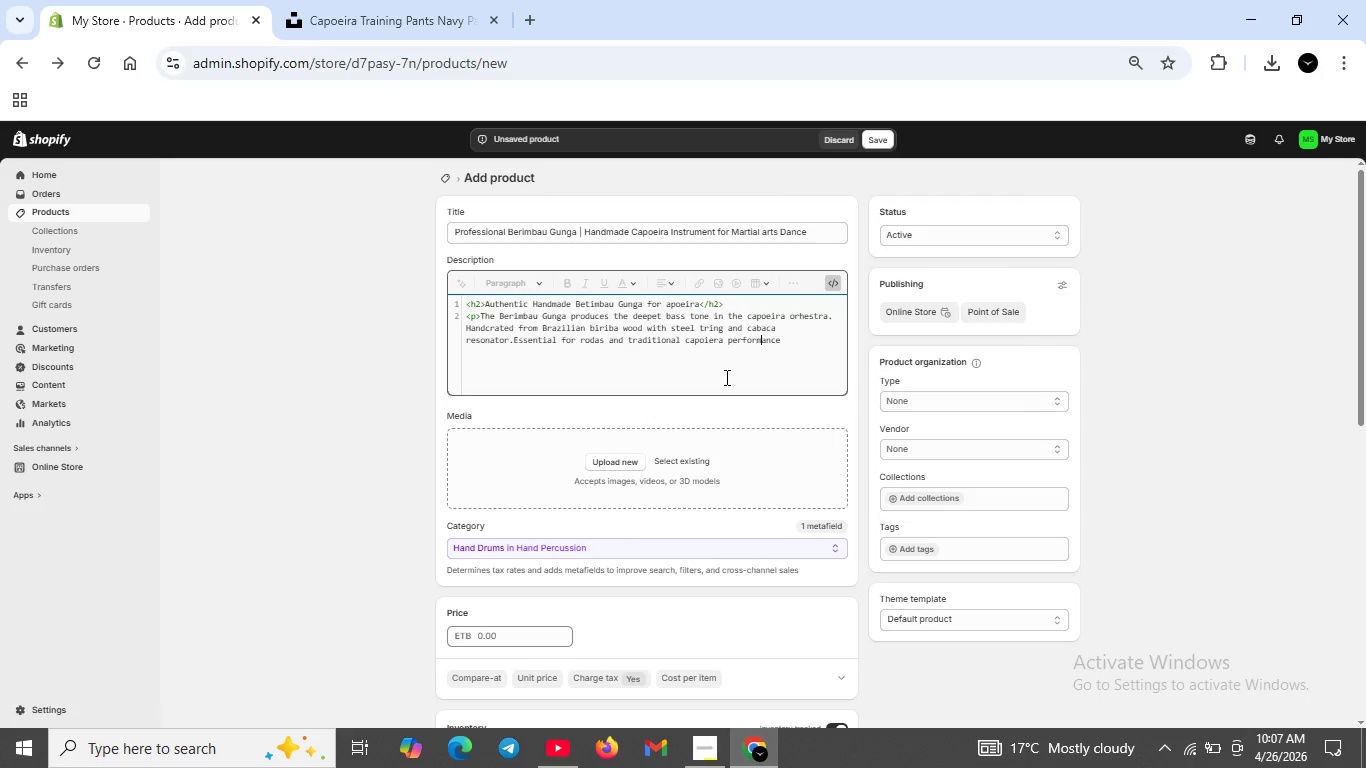 
key(ArrowRight)
 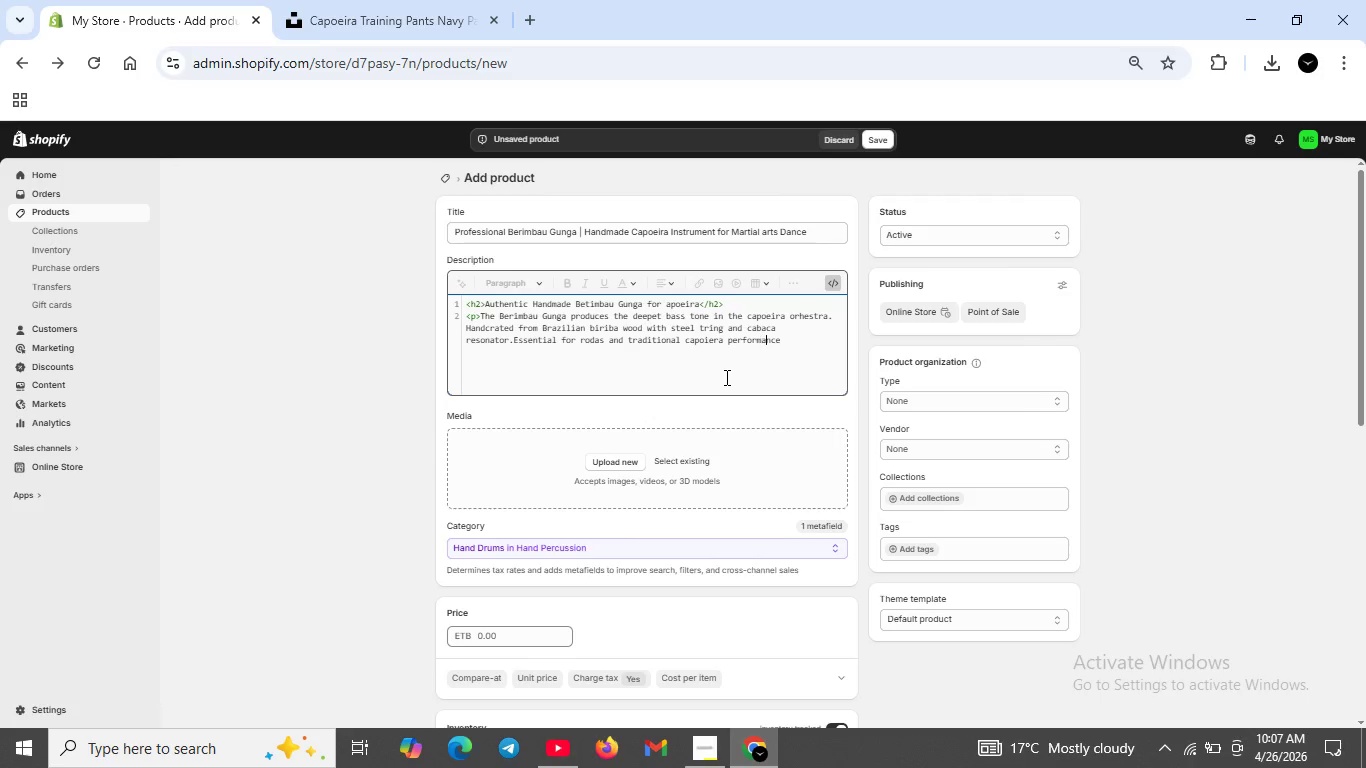 
key(ArrowRight)
 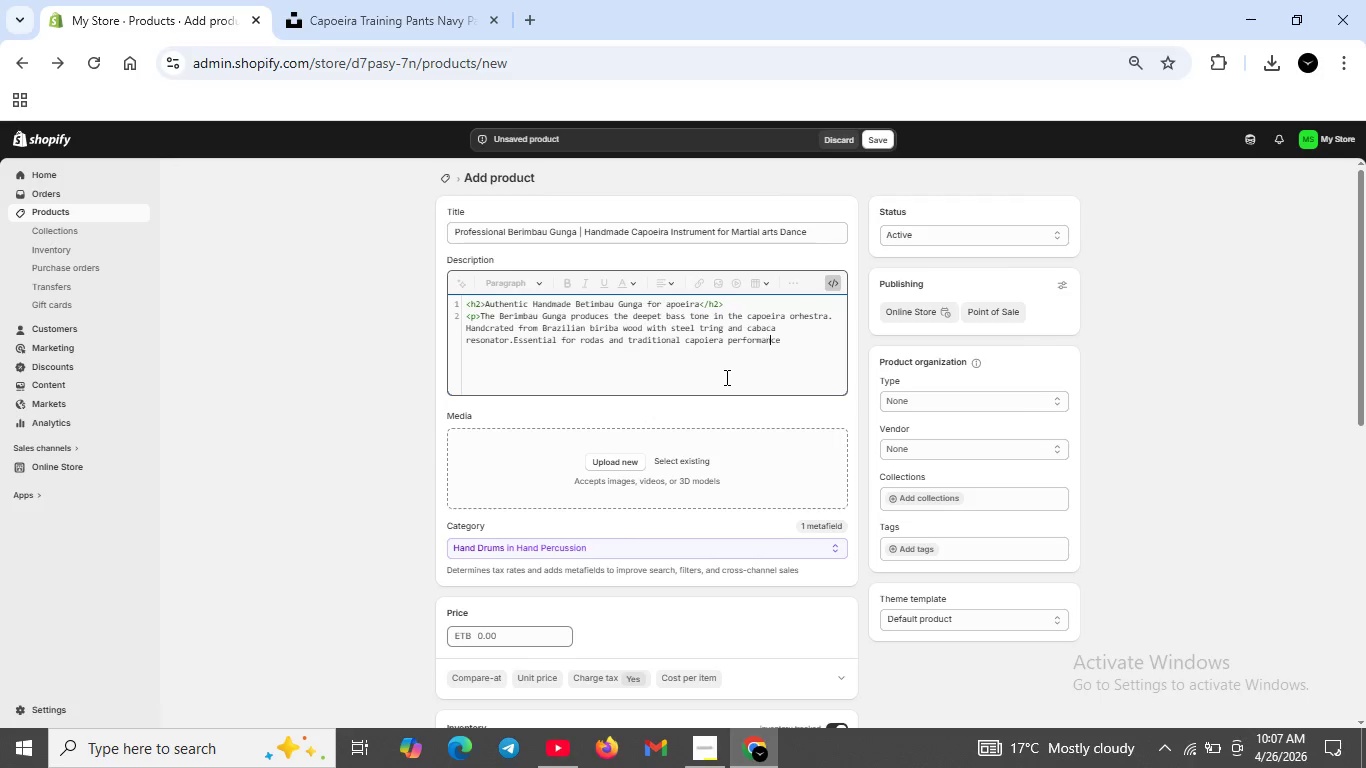 
key(ArrowRight)
 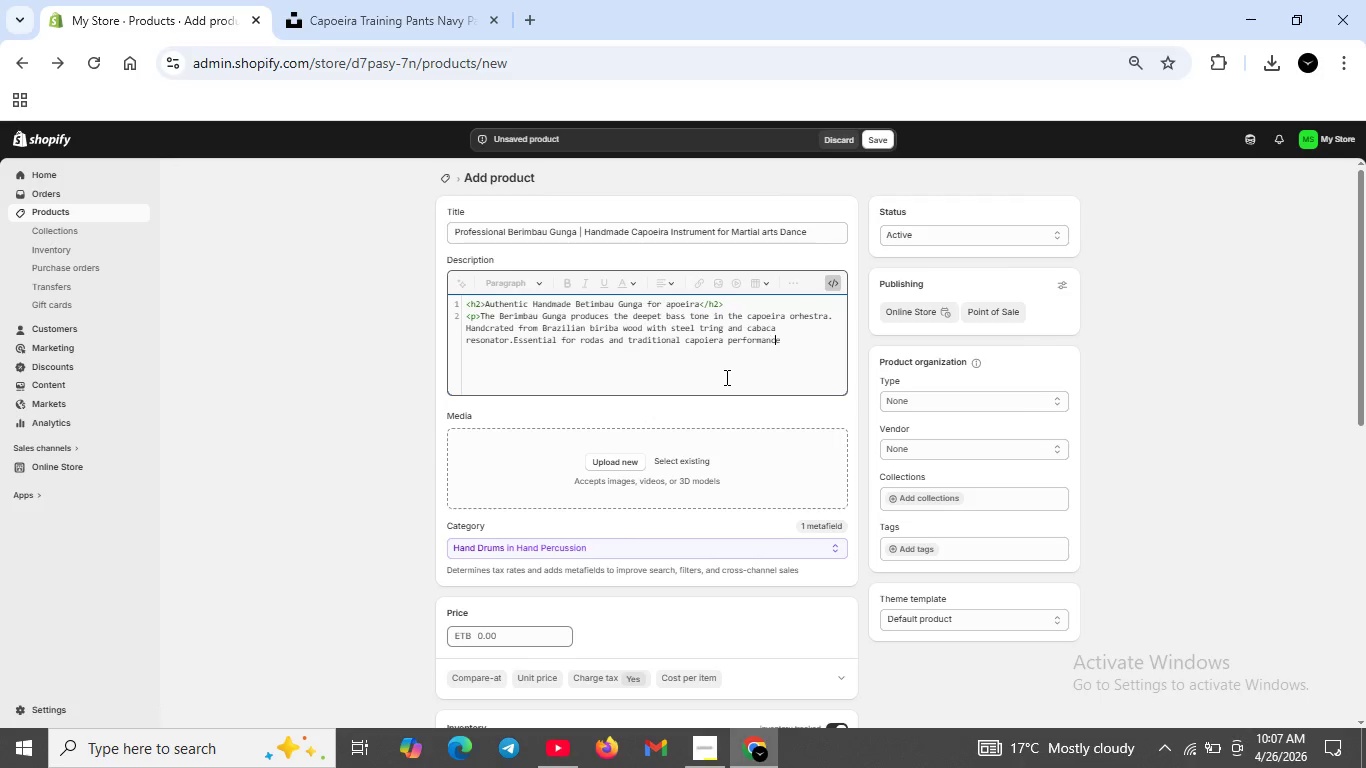 
key(ArrowRight)
 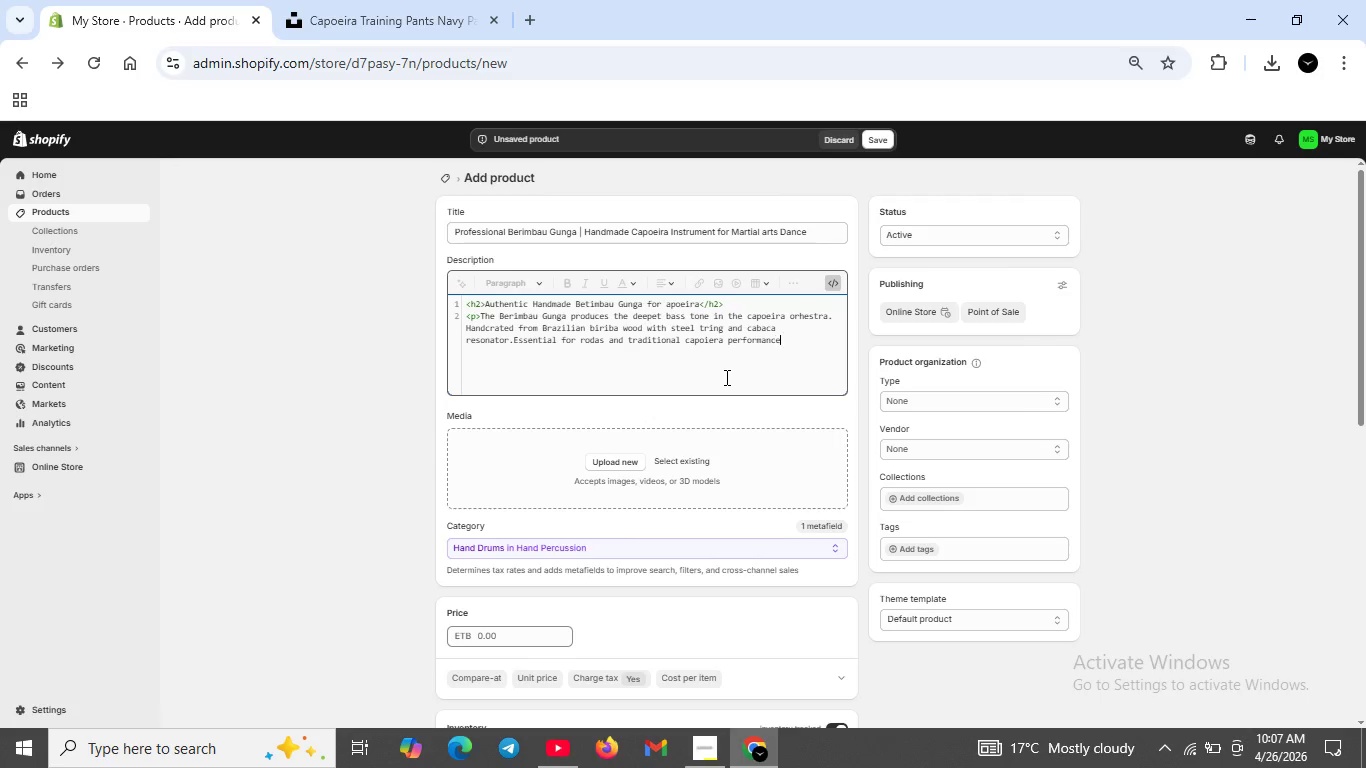 
key(ArrowRight)
 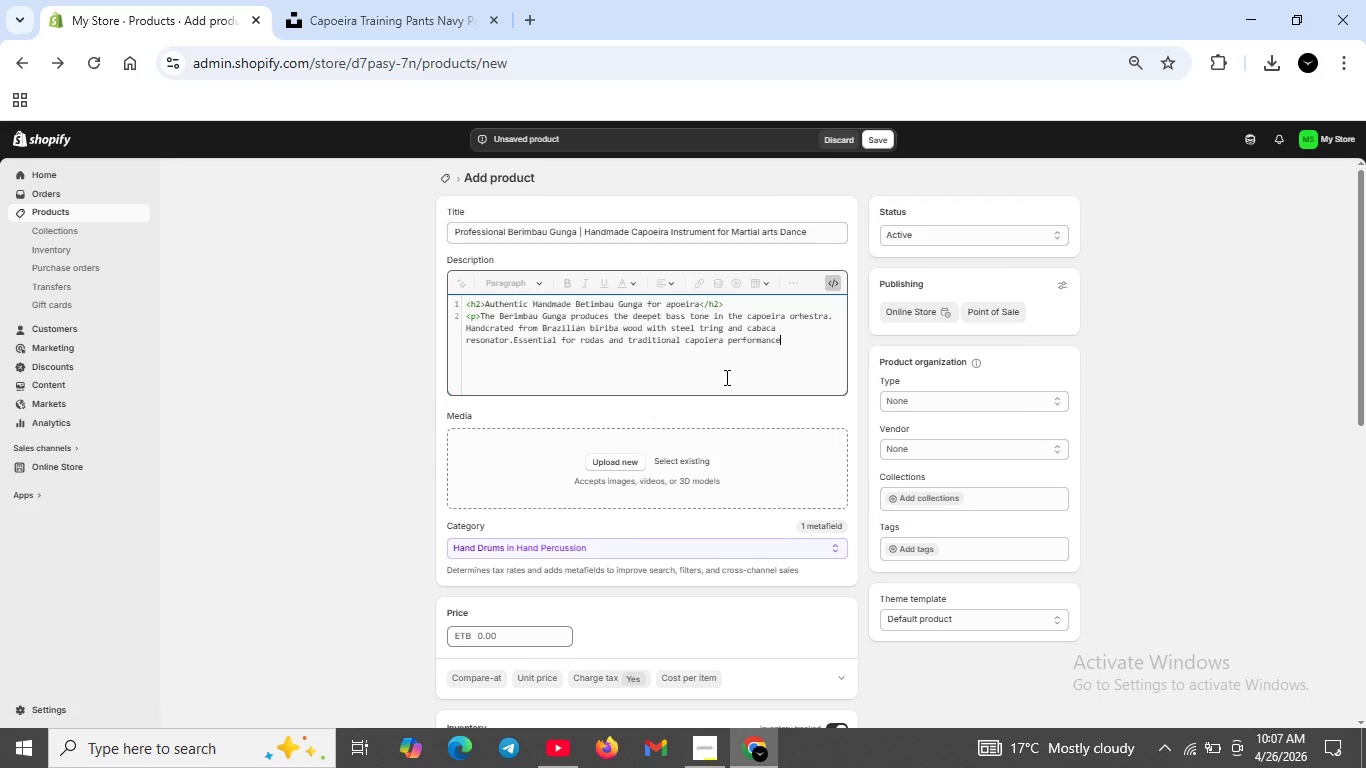 
key(S)
 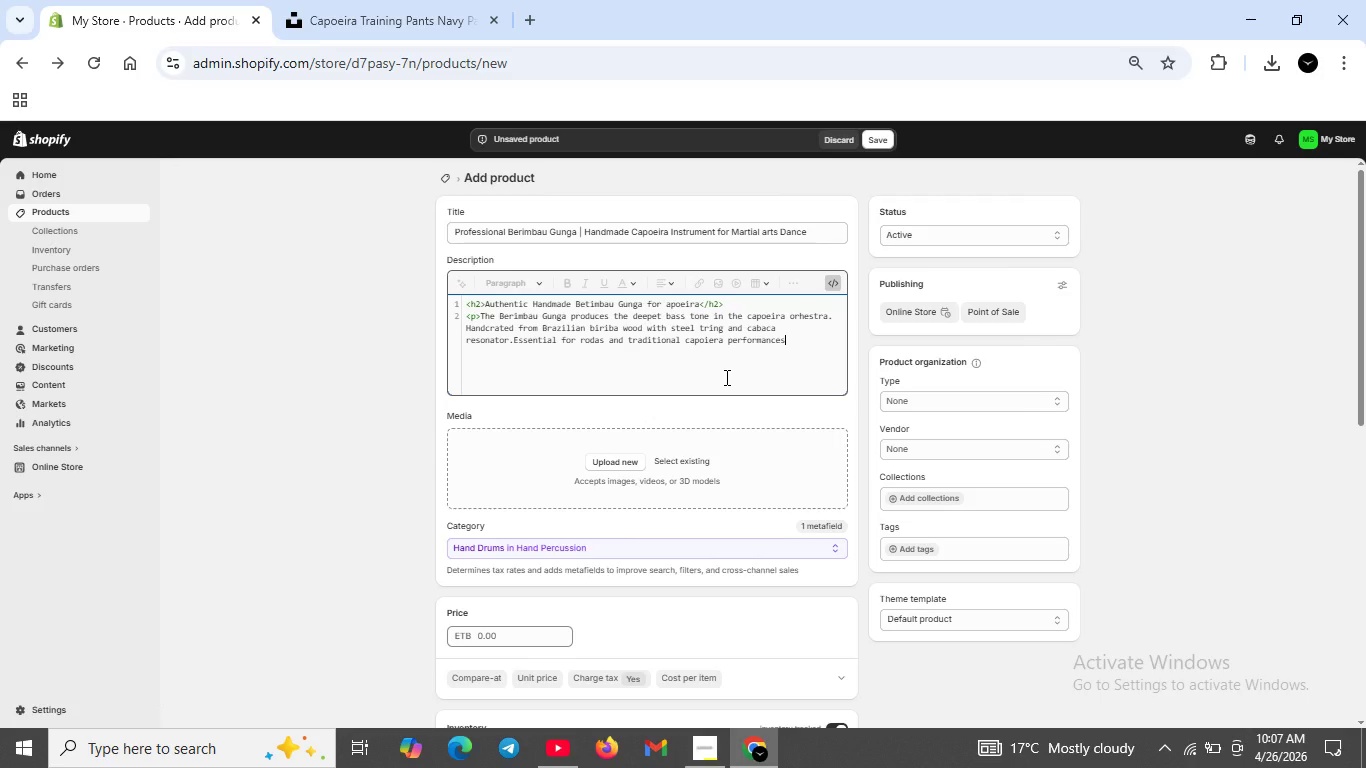 
key(Period)
 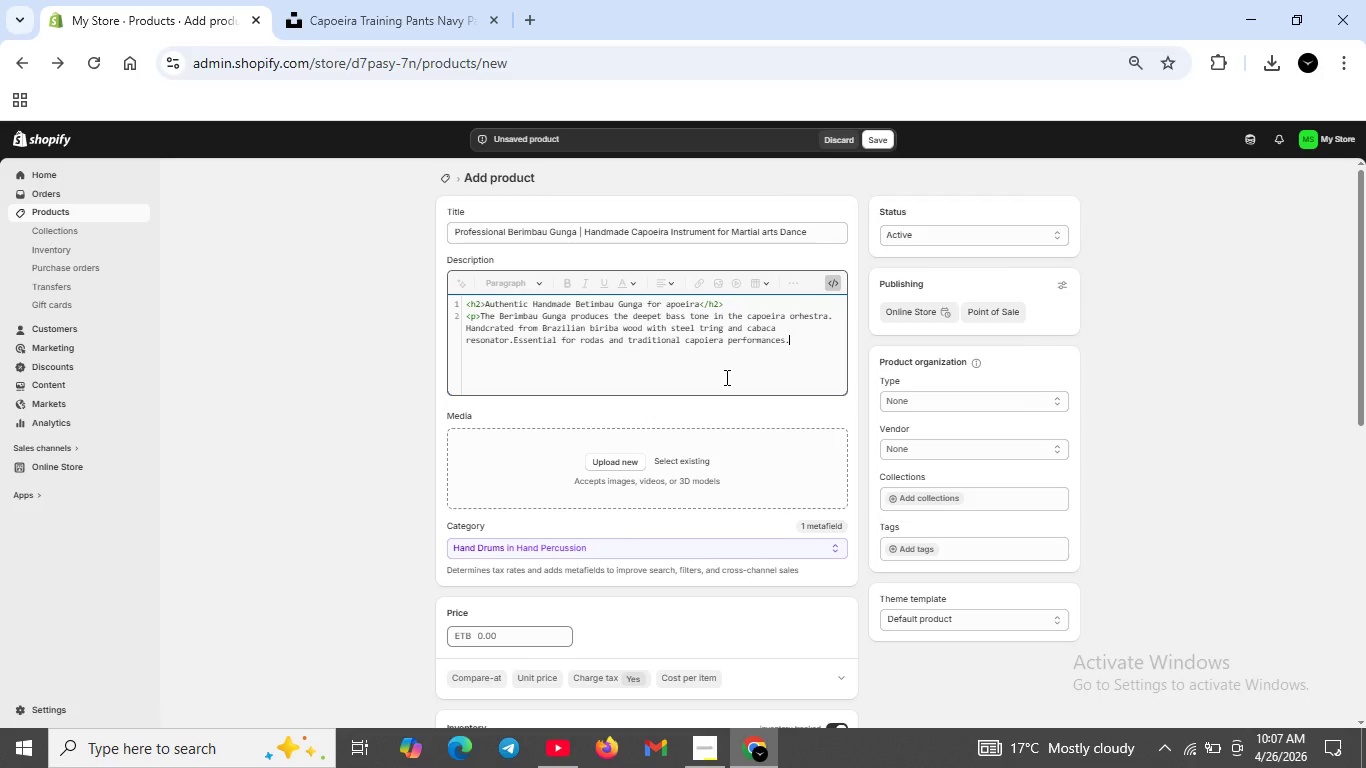 
key(Shift+ShiftRight)
 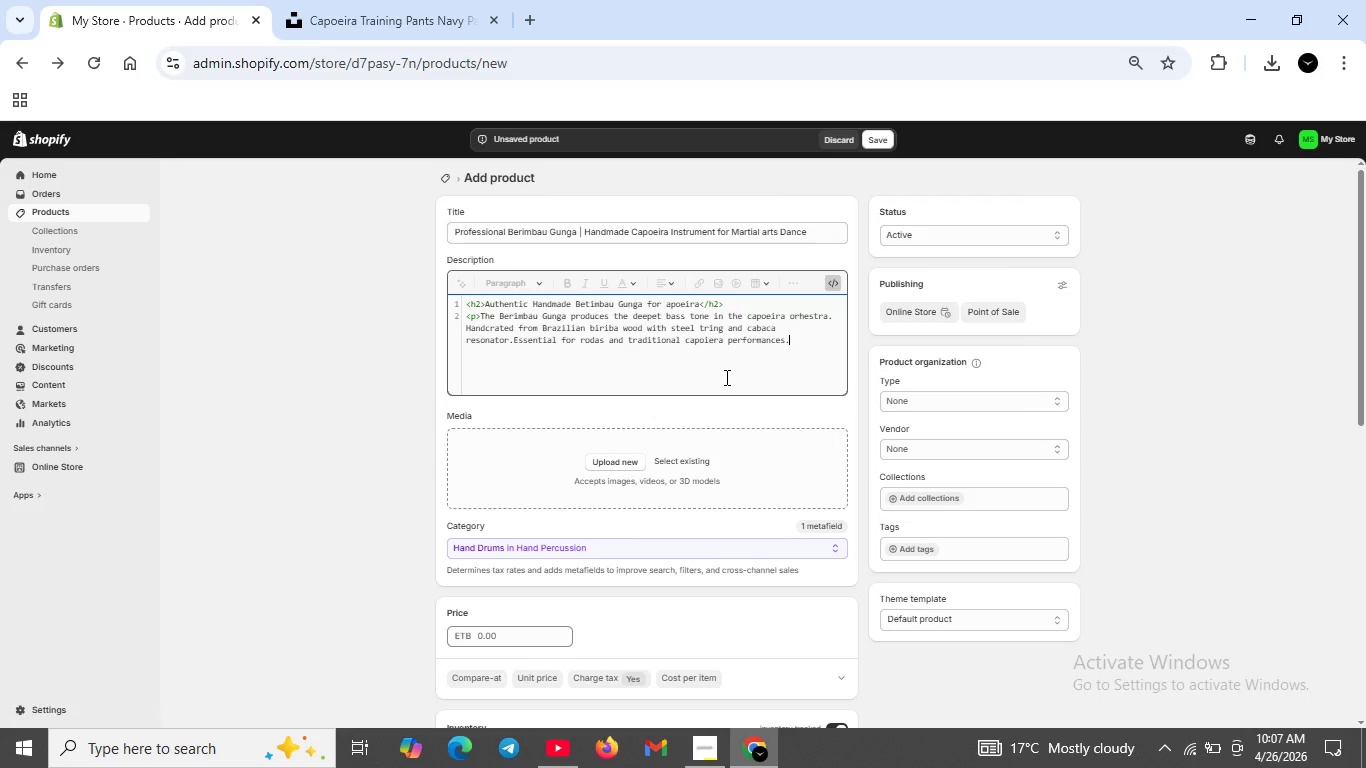 
key(Shift+Comma)
 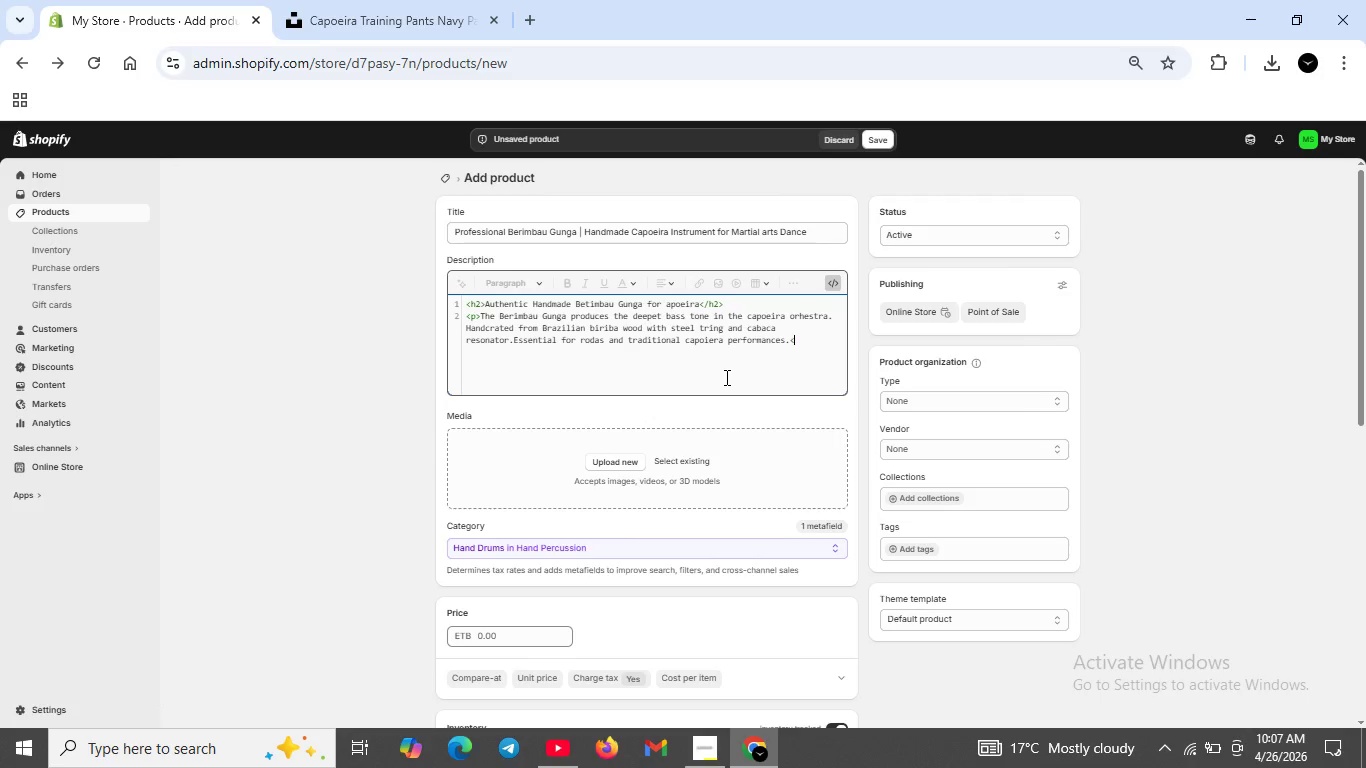 
key(Slash)
 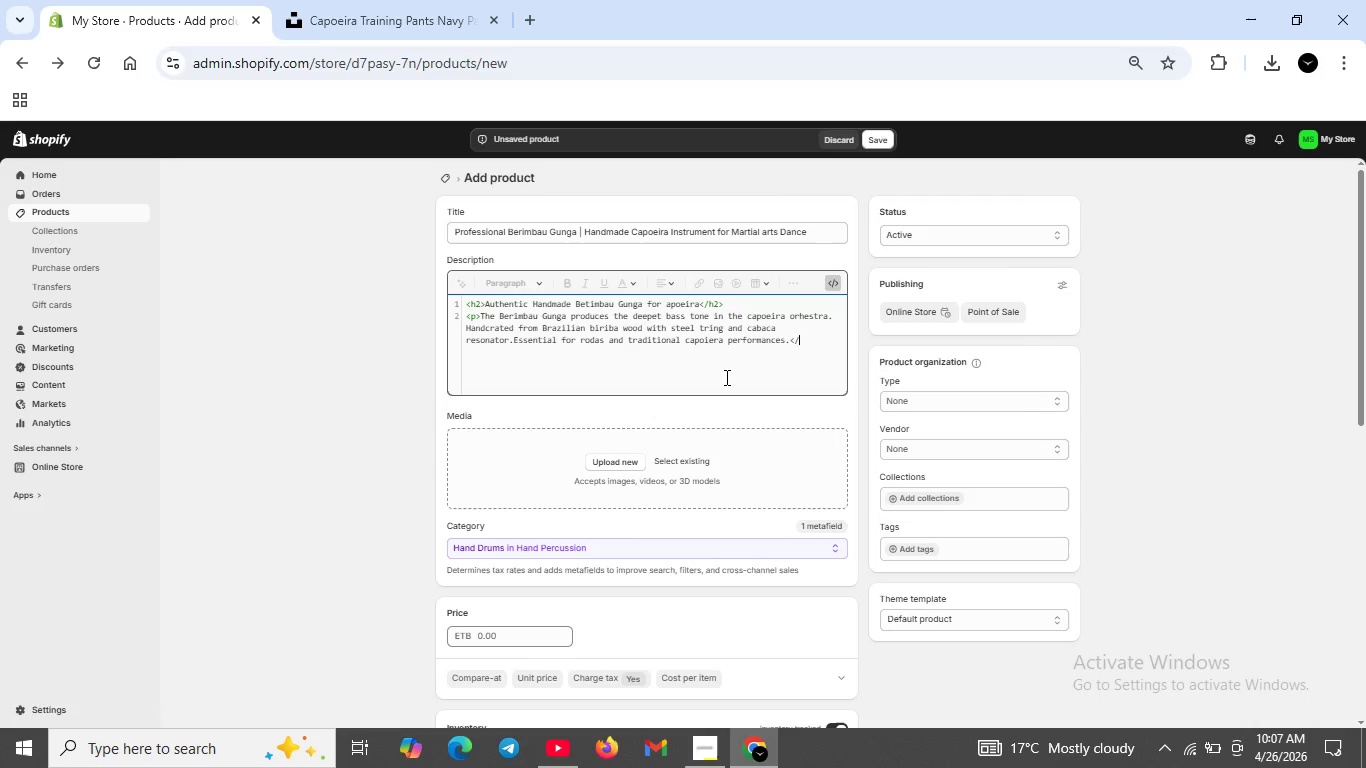 
key(P)
 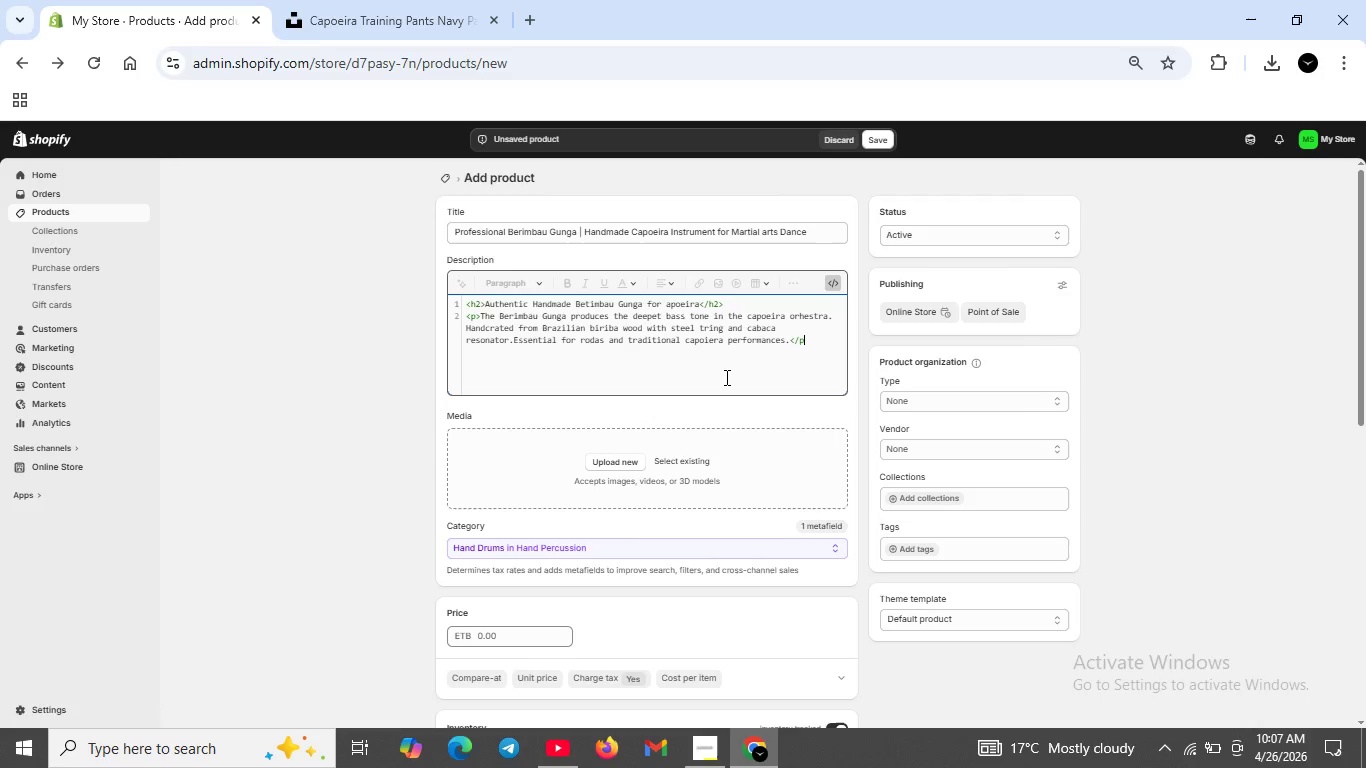 
key(Shift+ShiftRight)
 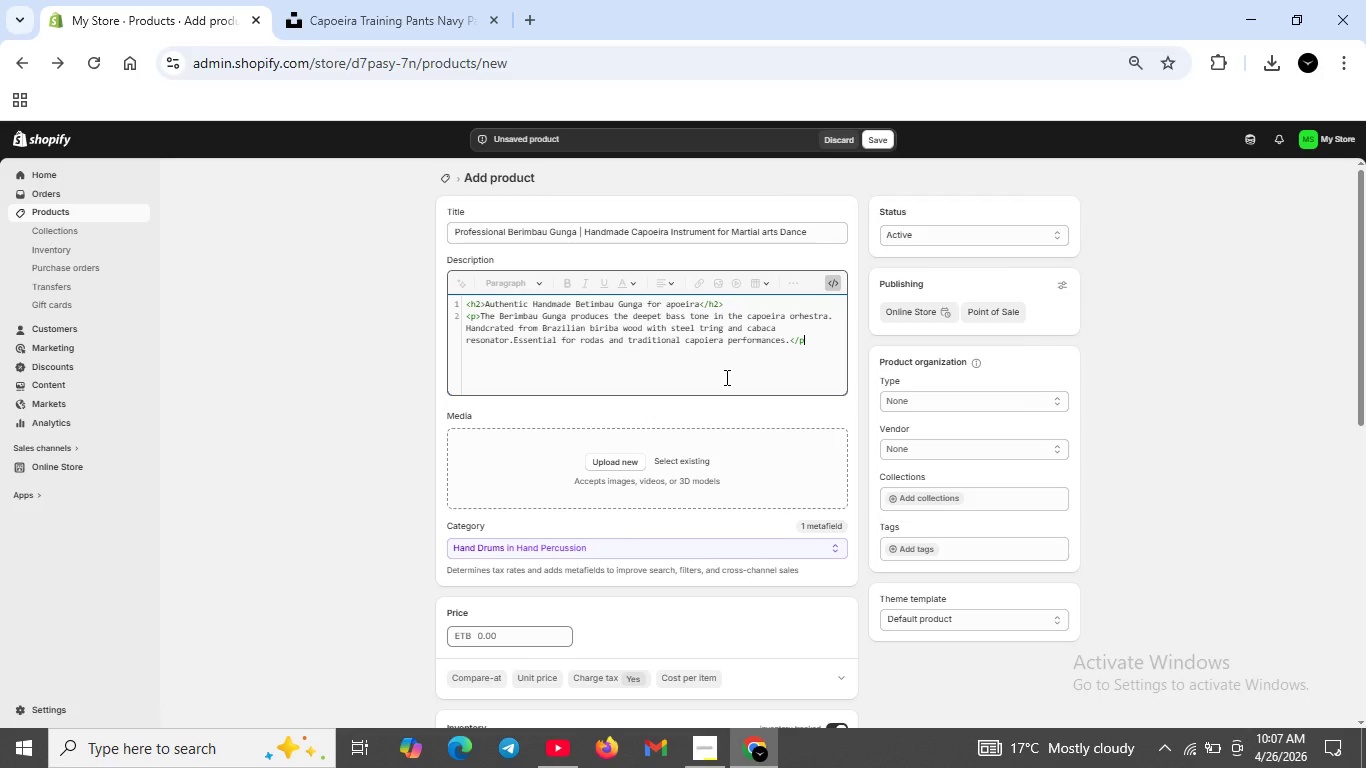 
key(Shift+Slash)
 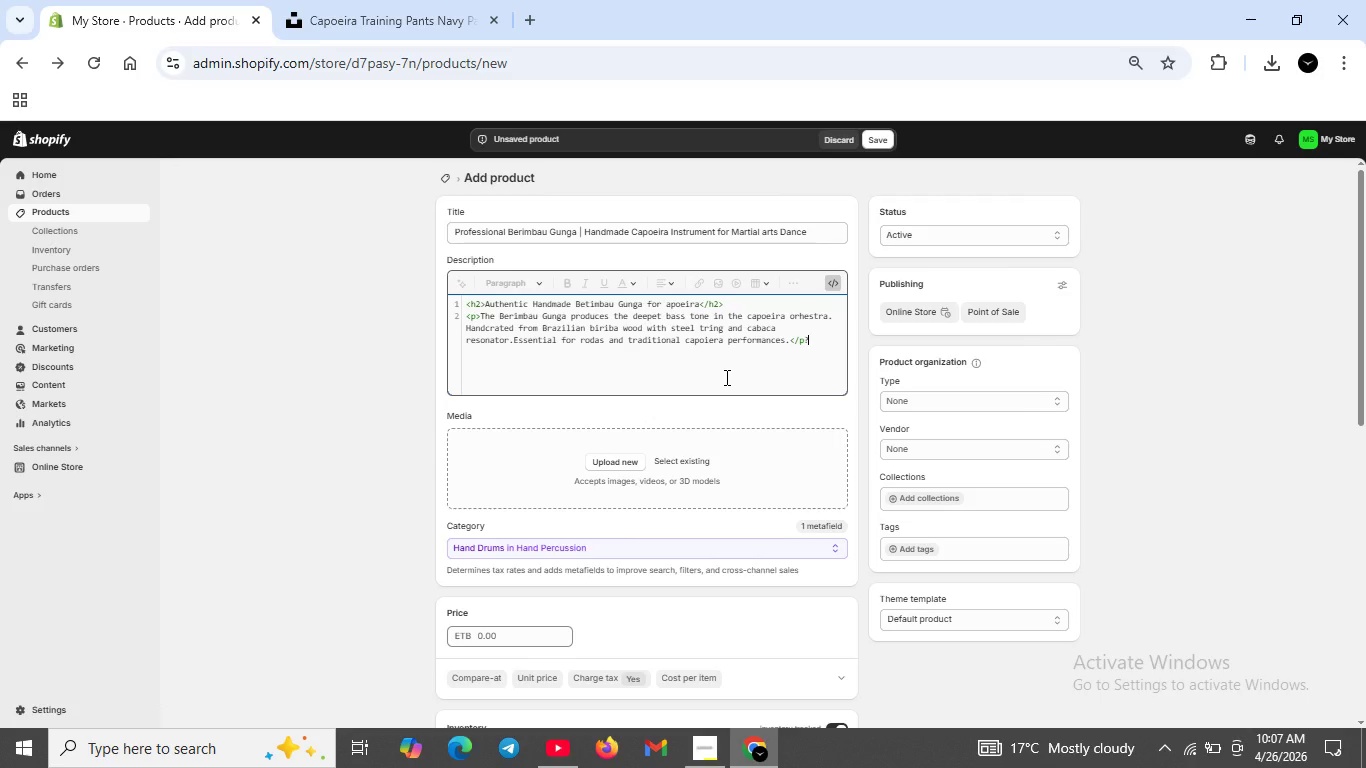 
key(Shift+ShiftRight)
 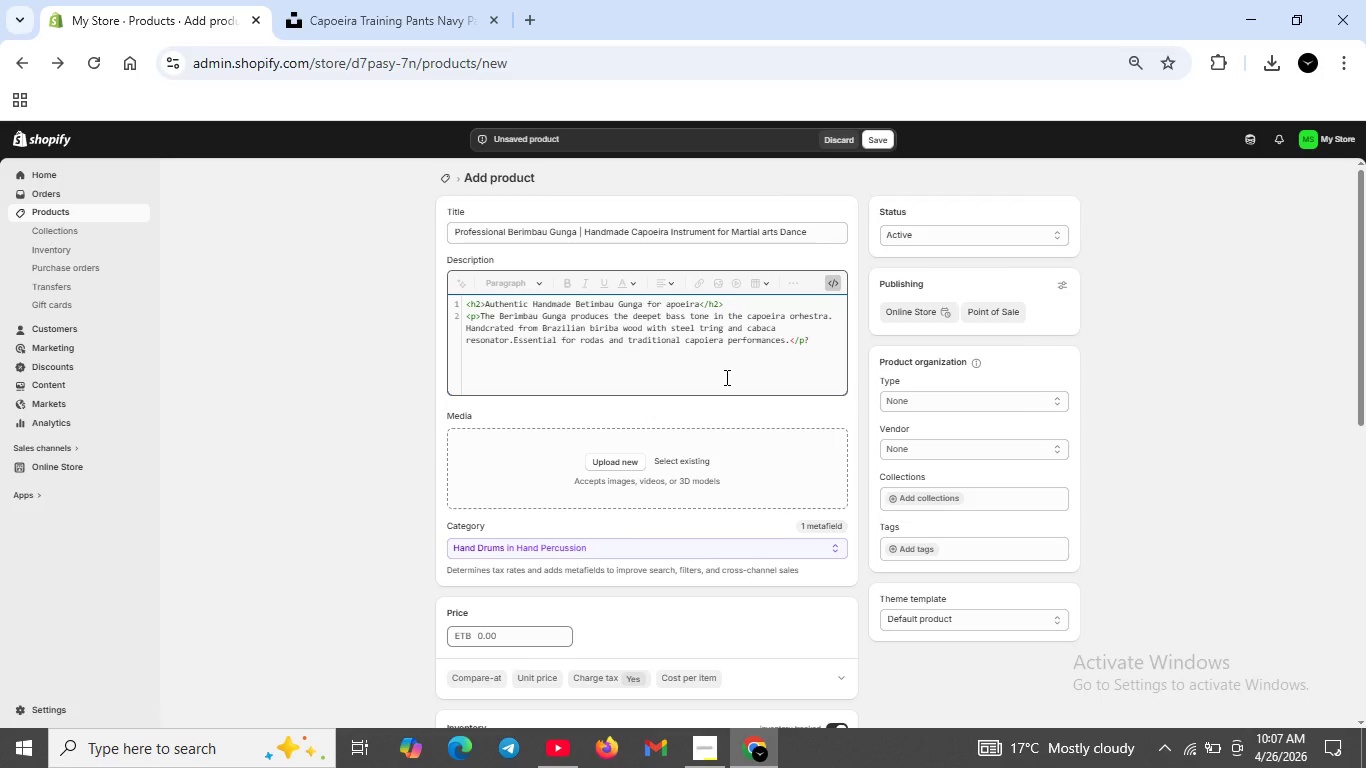 
key(Backspace)
 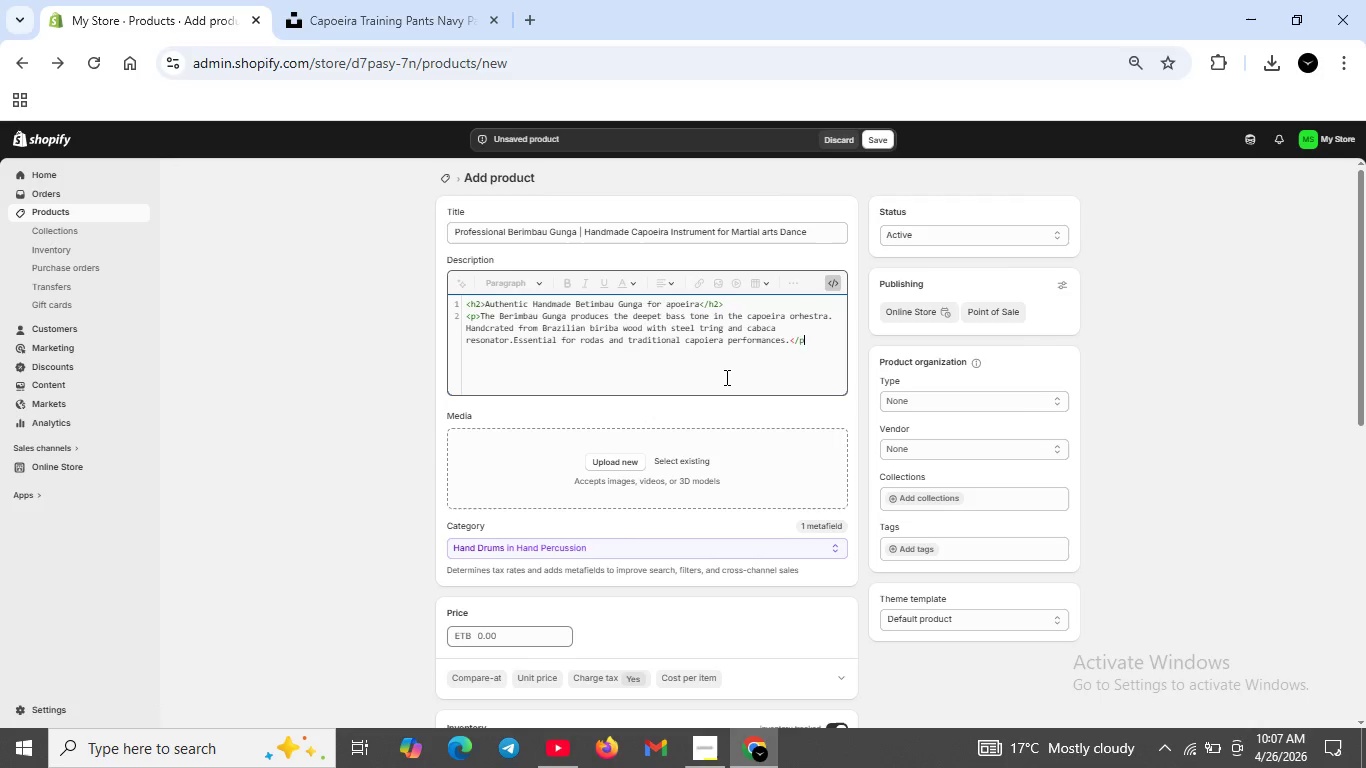 
key(Shift+ShiftRight)
 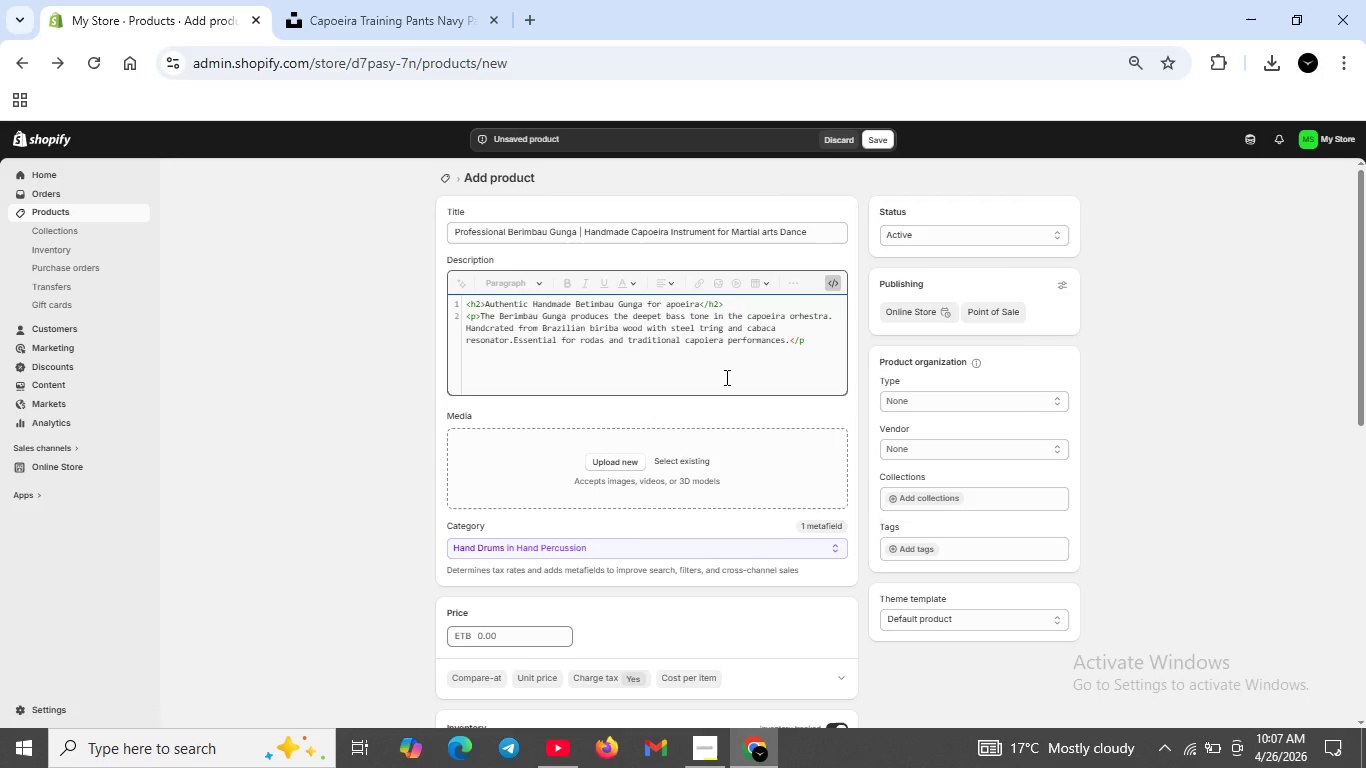 
key(Shift+Period)
 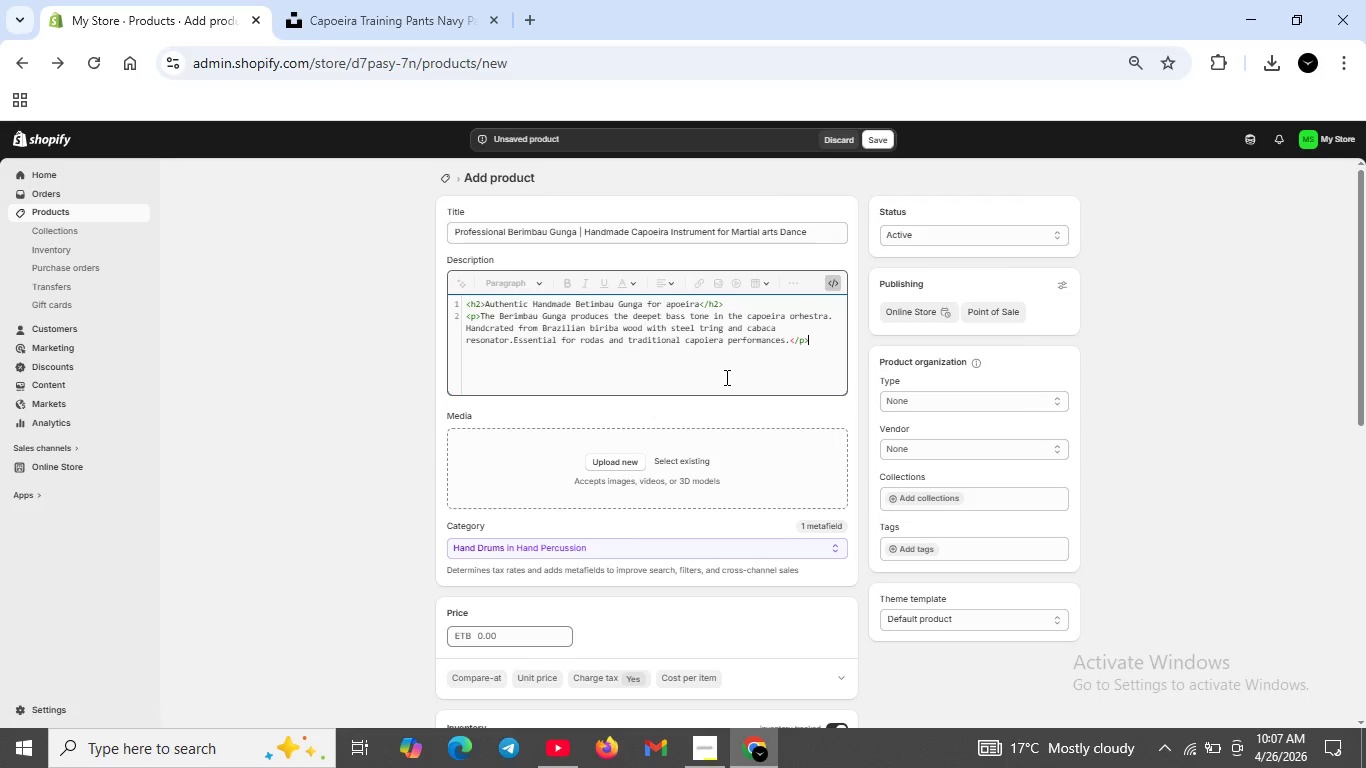 
key(Shift+ShiftRight)
 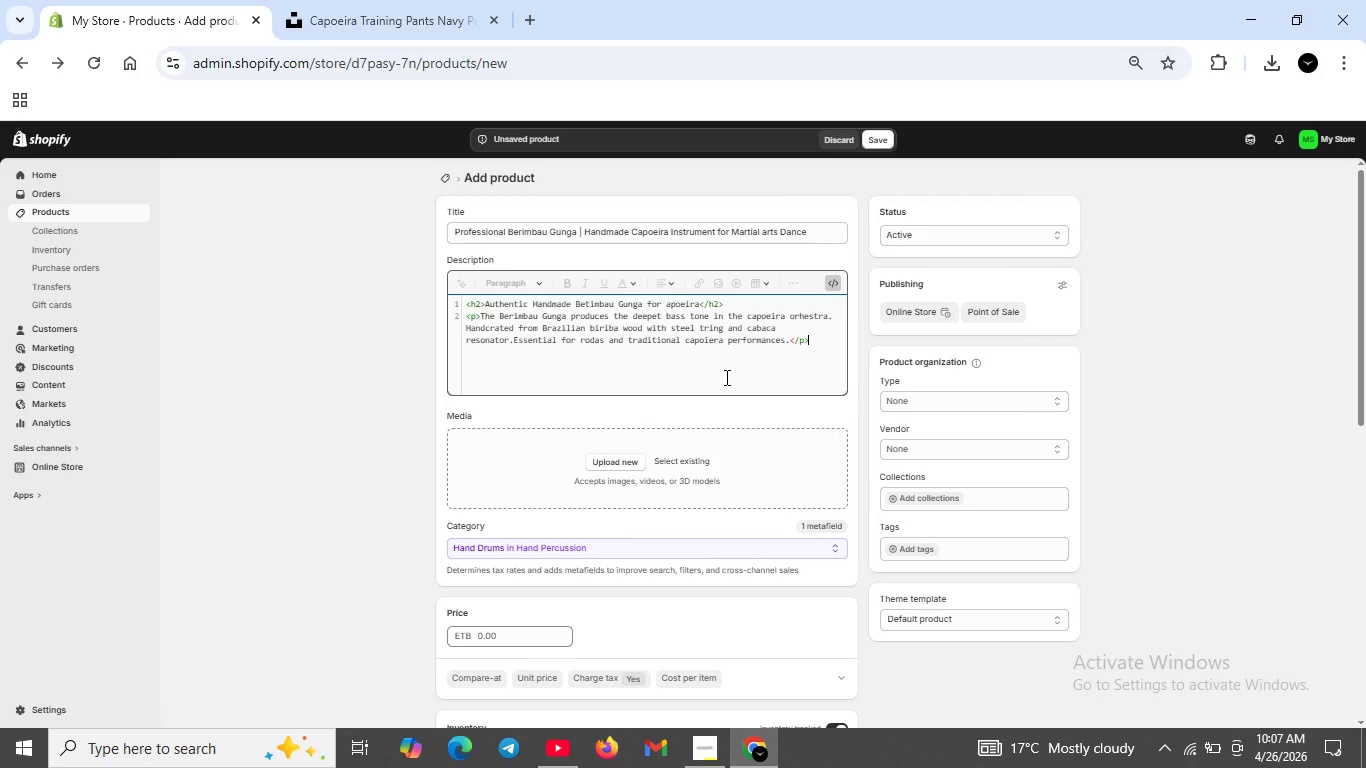 
key(Shift+Enter)
 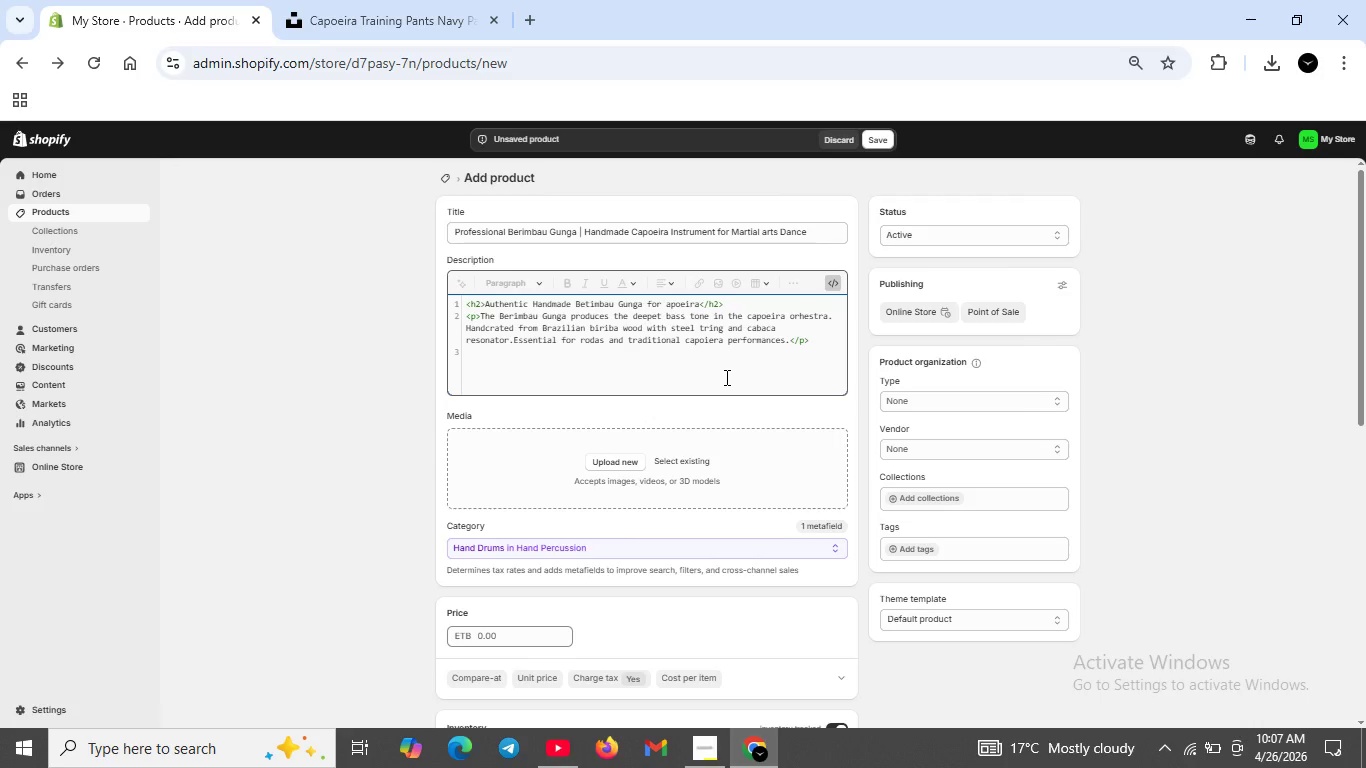 
type(<h3>What's Inside</h3>)
 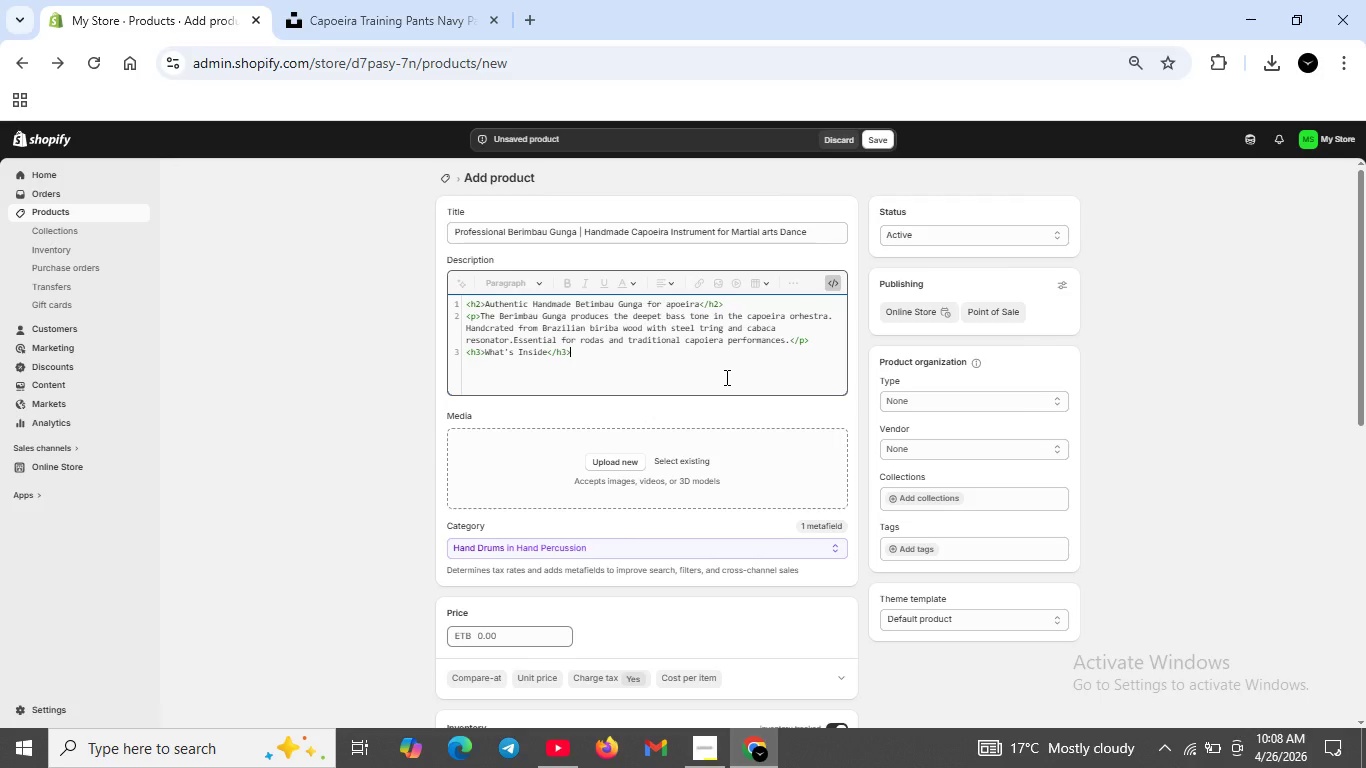 
key(Shift+Enter)
 